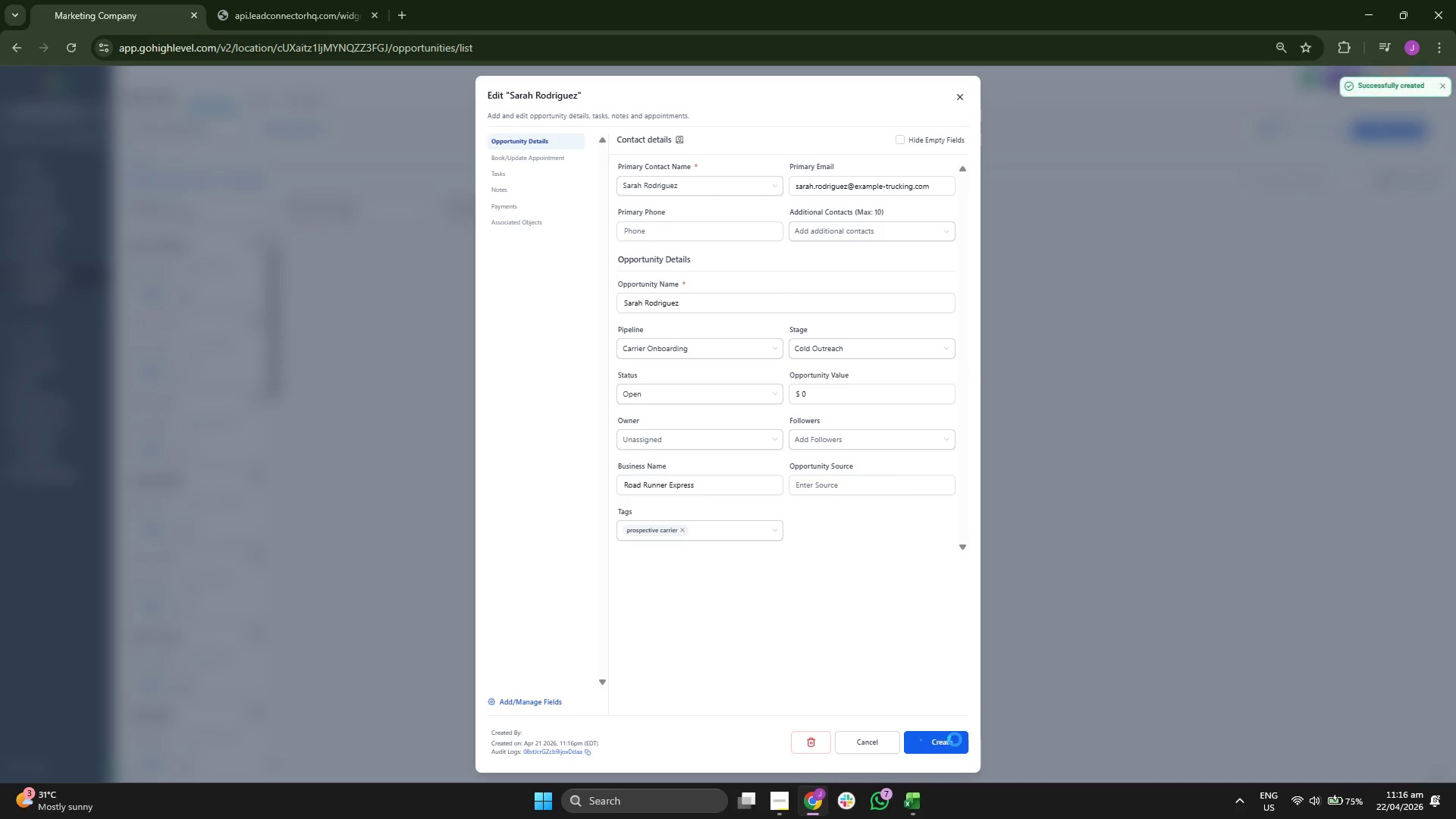 
left_click([955, 739])
 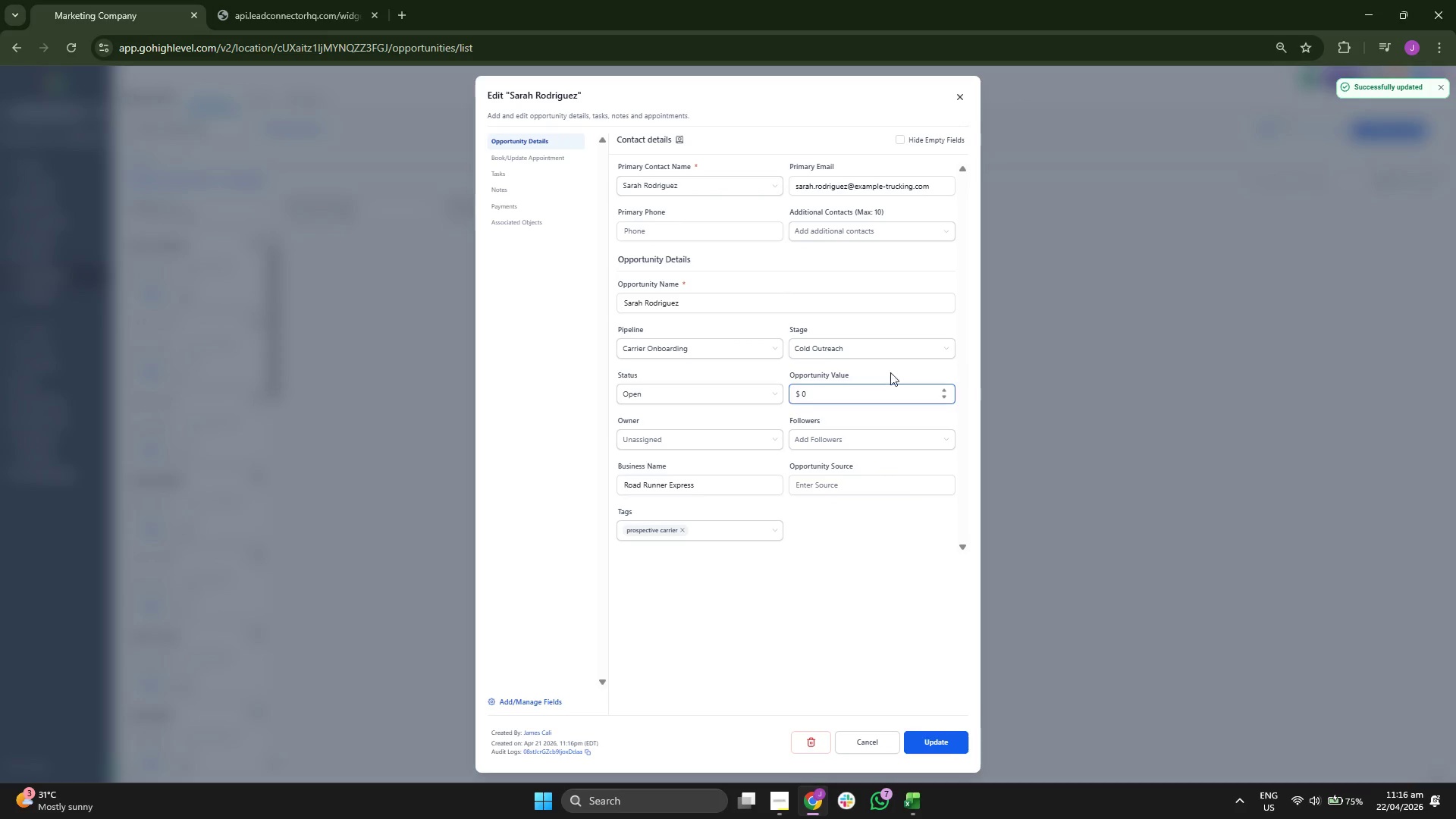 
left_click([963, 99])
 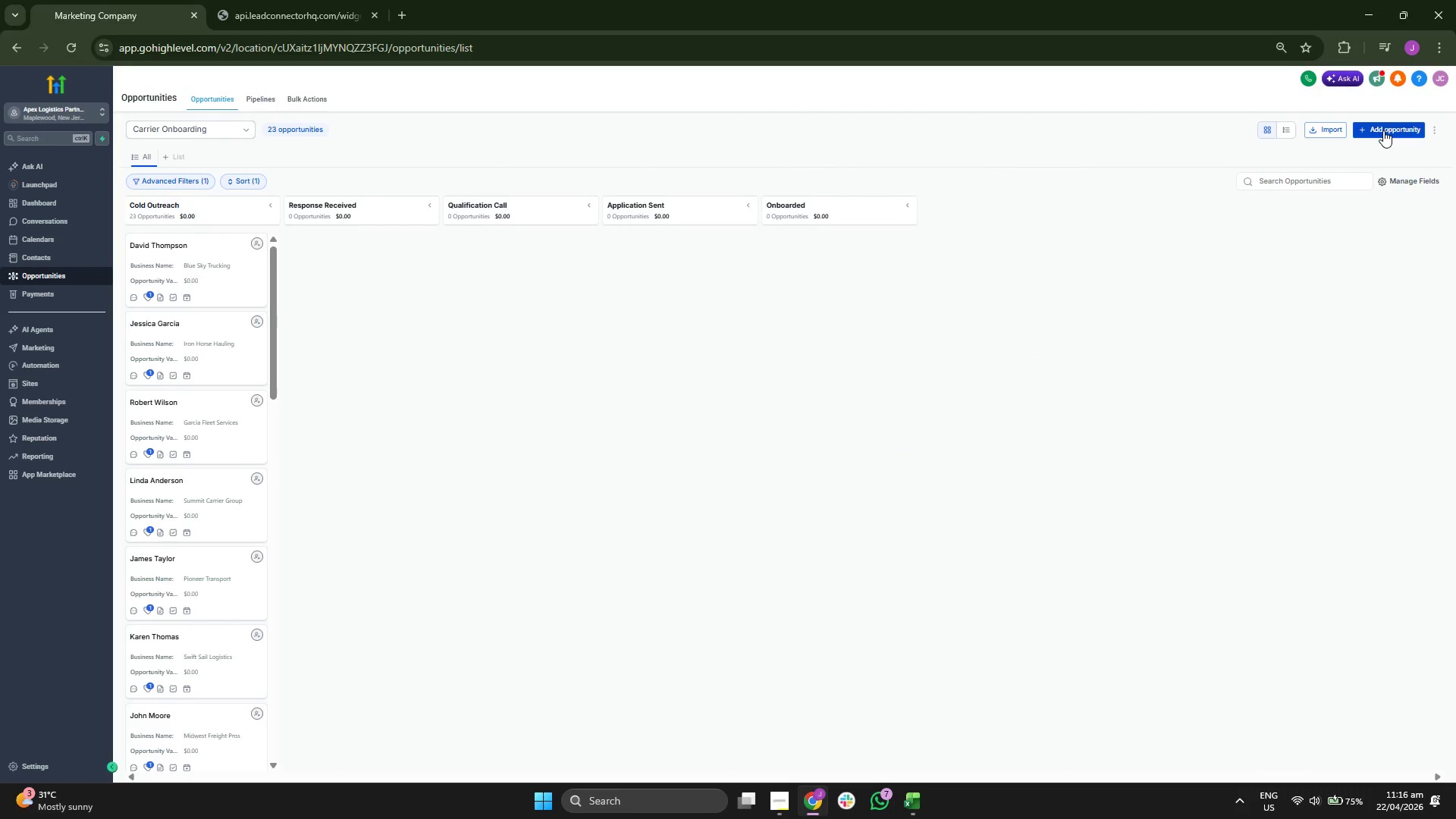 
left_click([1383, 130])
 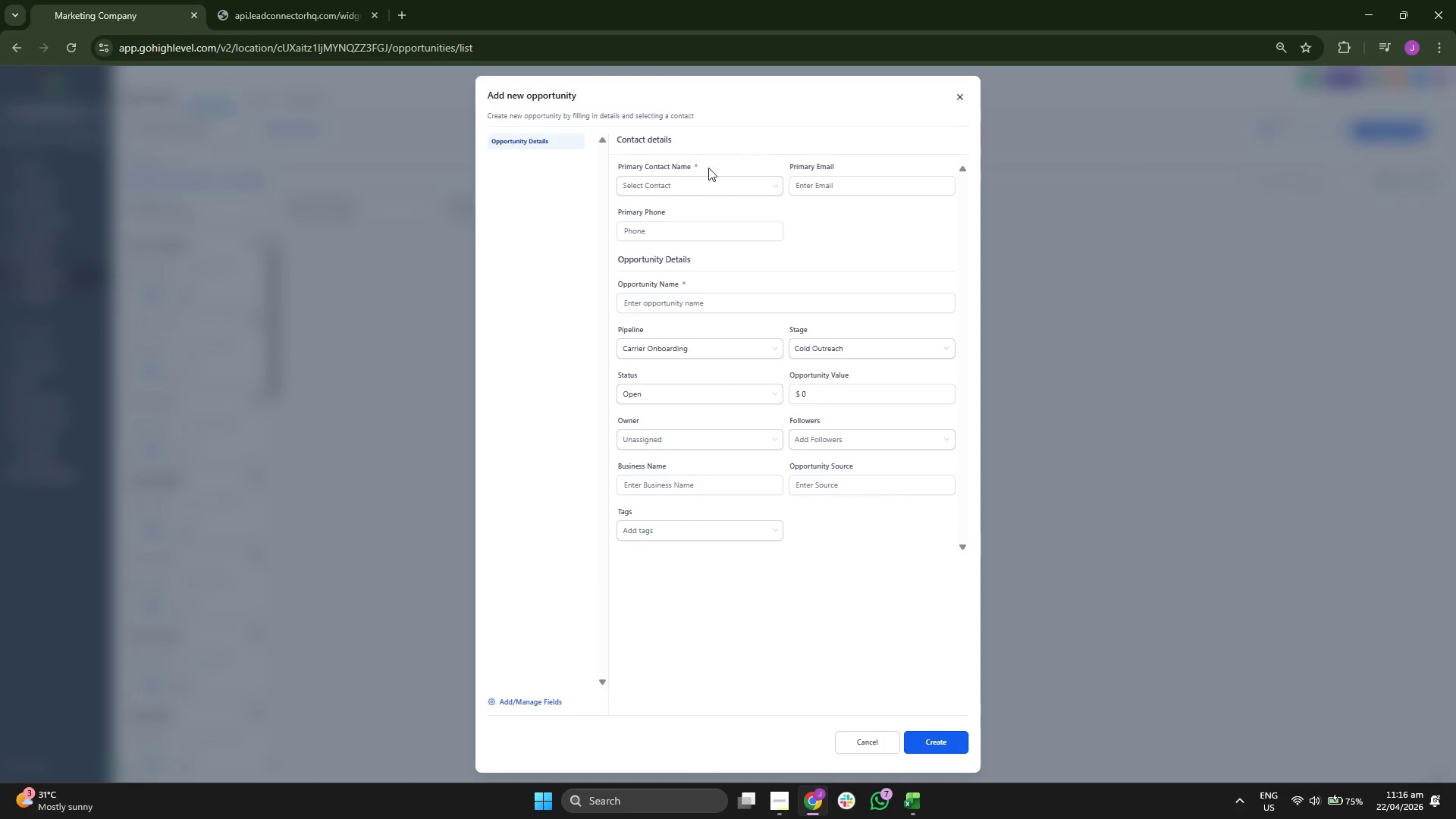 
left_click([702, 178])
 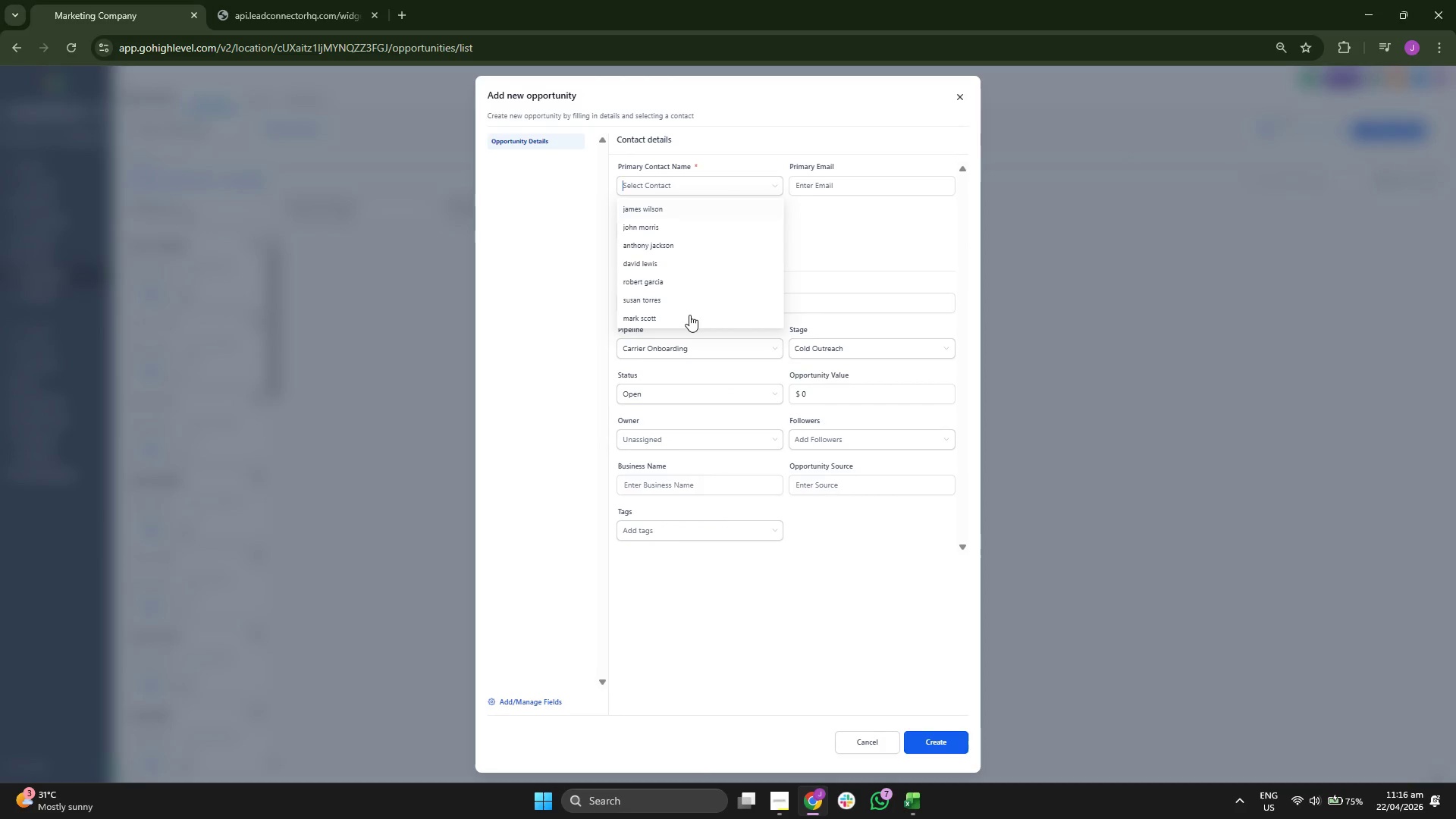 
scroll: coordinate [694, 308], scroll_direction: down, amount: 5.0
 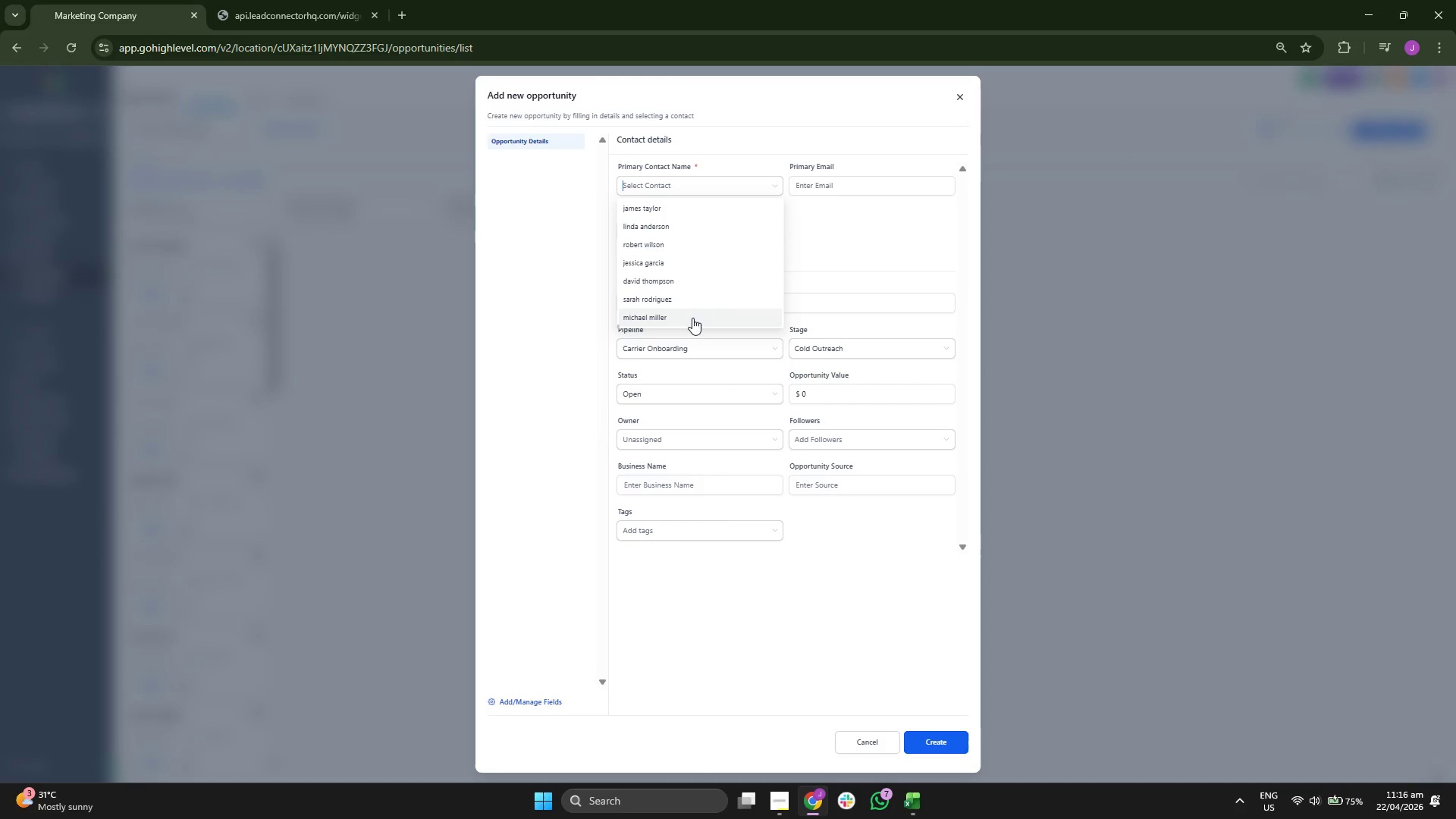 
left_click([692, 318])
 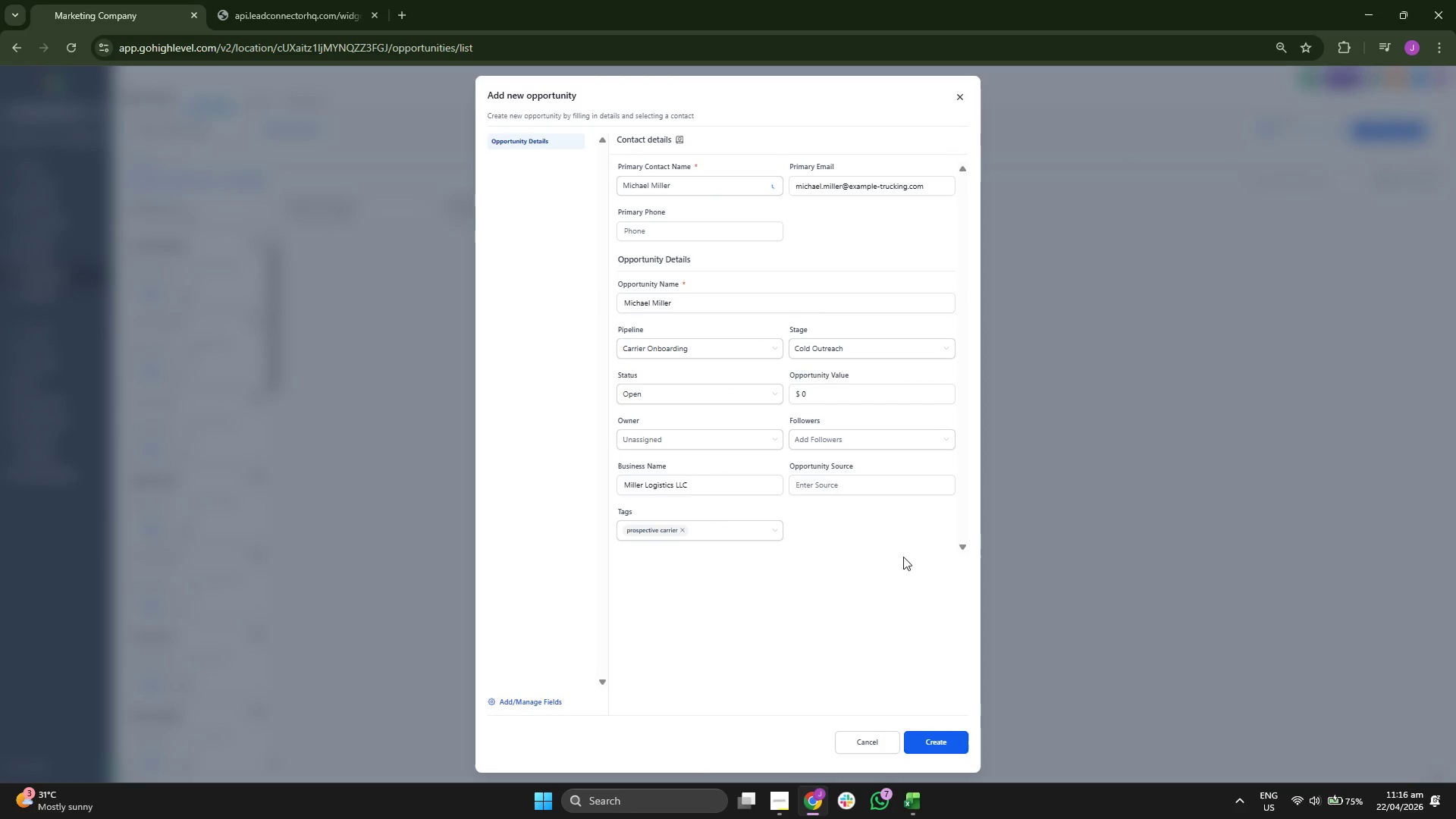 
left_click([864, 601])
 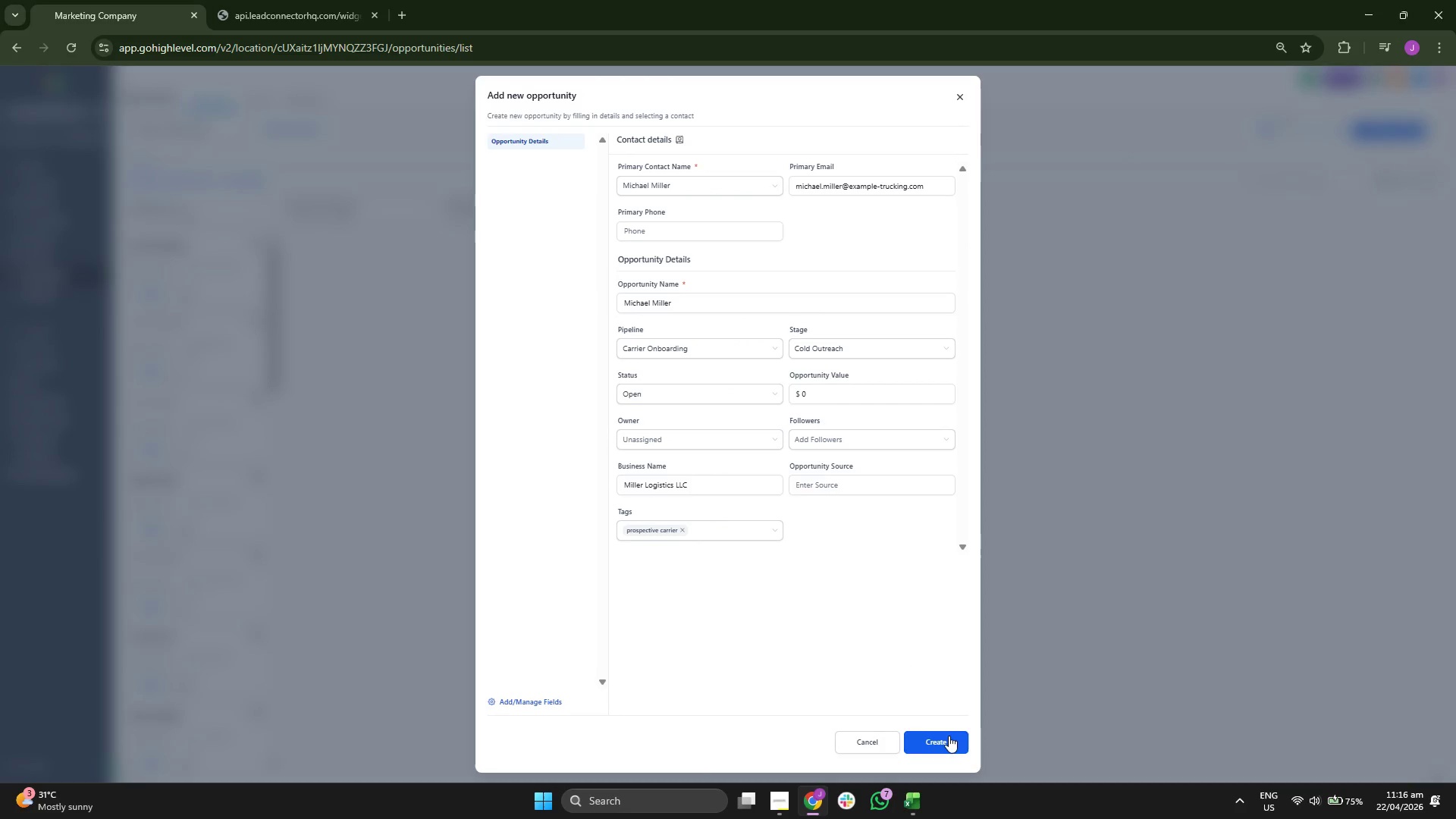 
left_click([949, 738])
 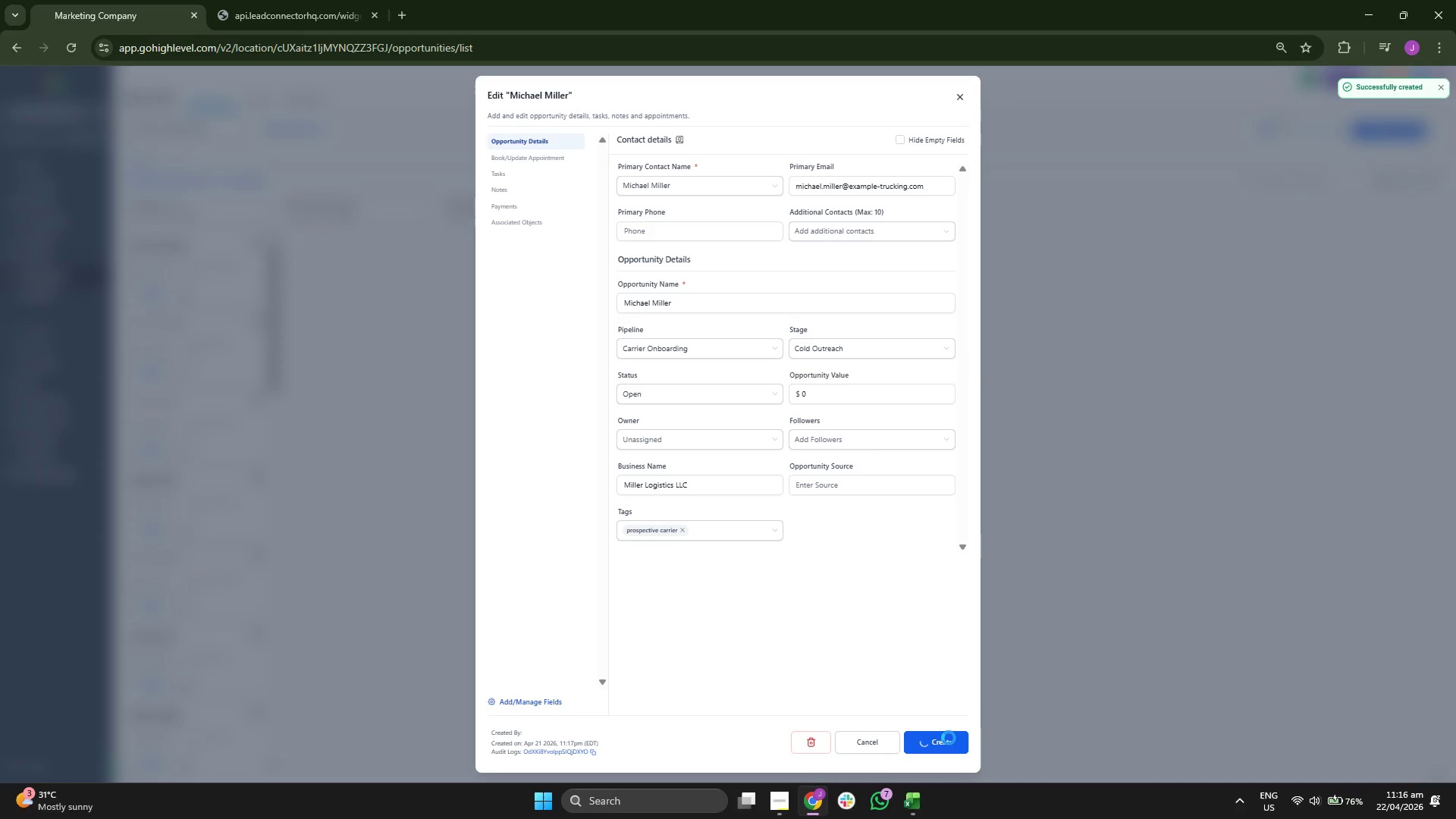 
left_click([949, 738])
 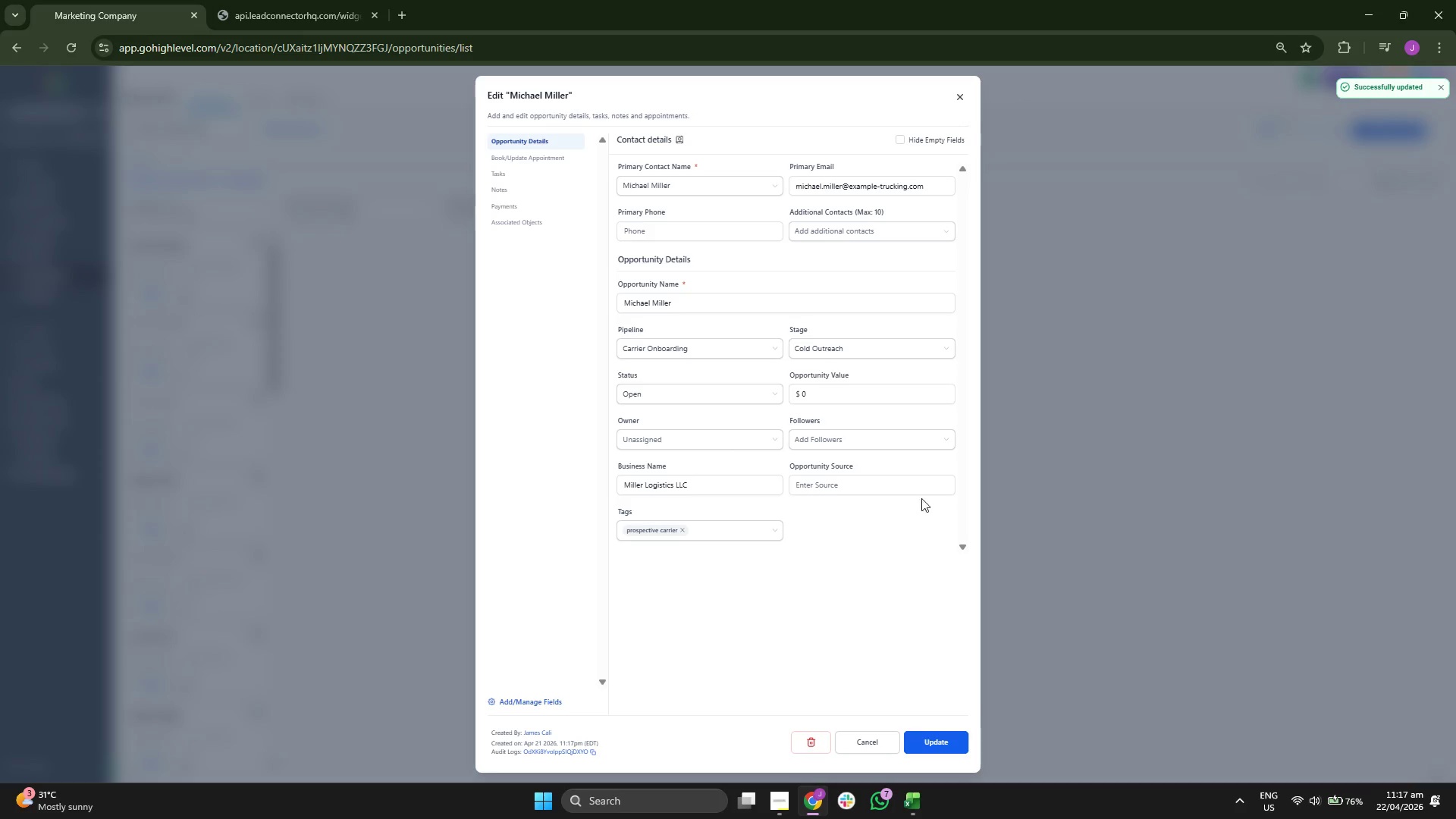 
left_click([962, 99])
 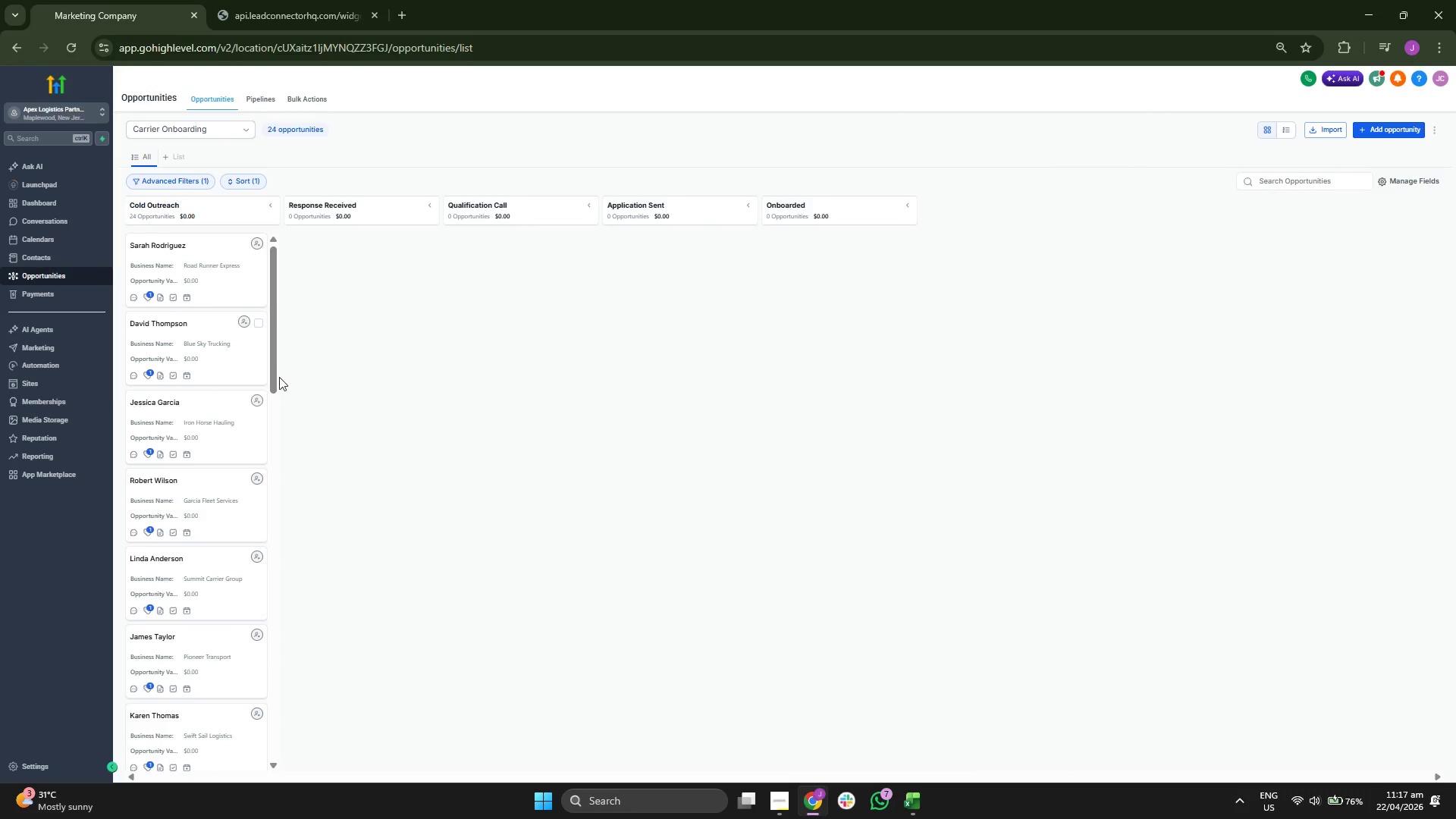 
scroll: coordinate [200, 464], scroll_direction: down, amount: 2.0
 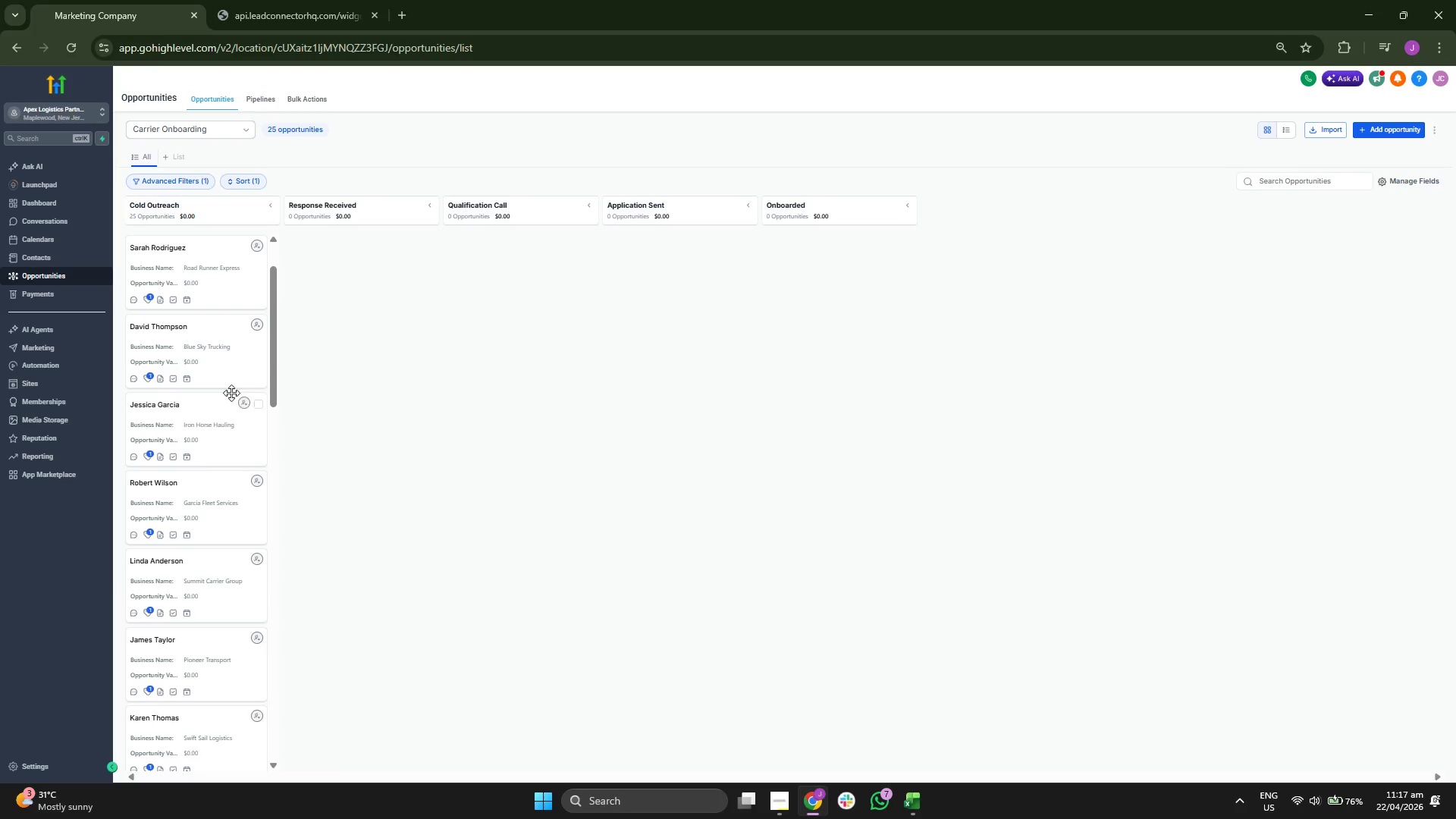 
left_click_drag(start_coordinate=[208, 340], to_coordinate=[378, 232])
 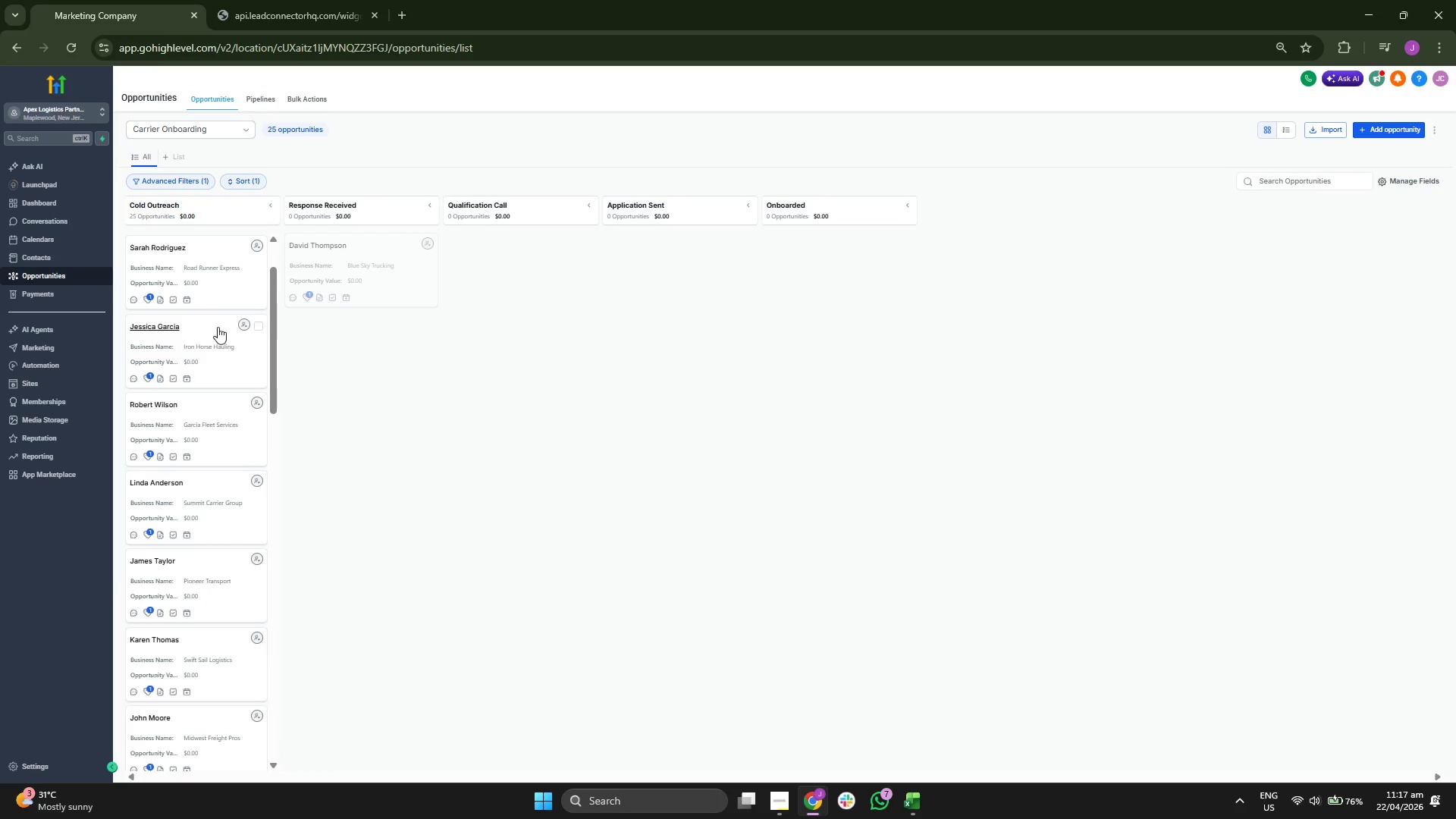 
left_click_drag(start_coordinate=[195, 340], to_coordinate=[372, 293])
 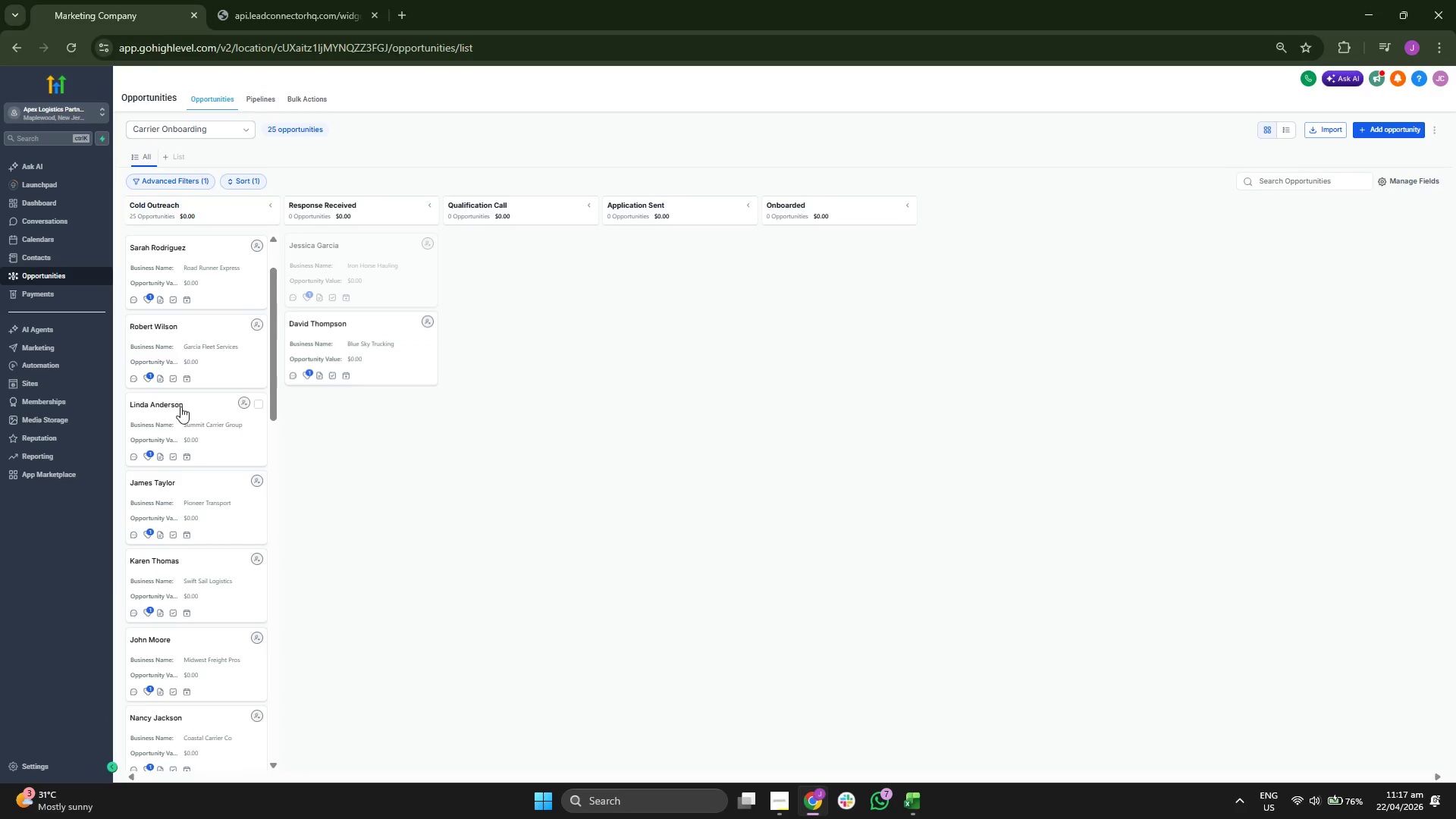 
left_click_drag(start_coordinate=[185, 431], to_coordinate=[537, 261])
 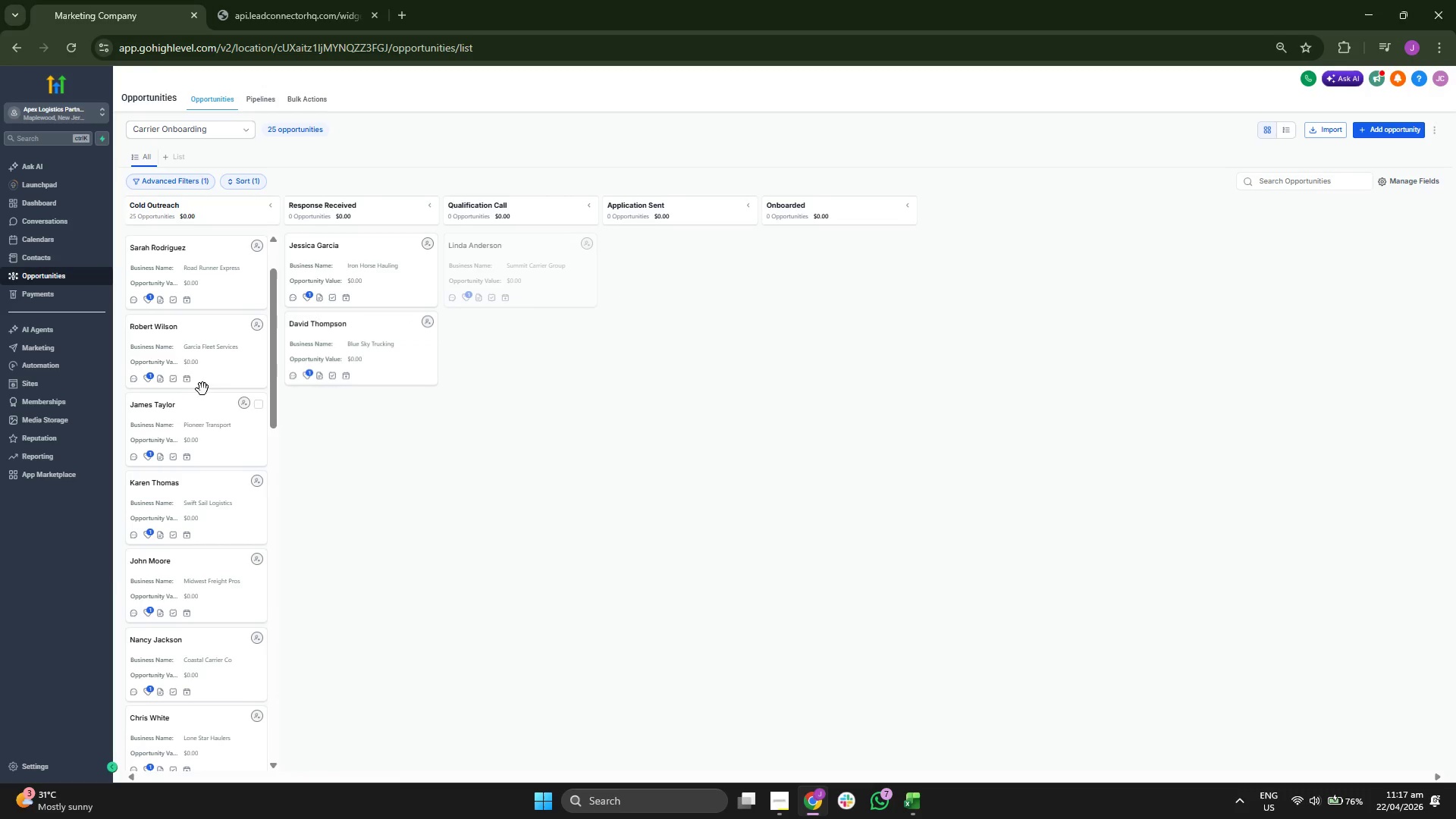 
left_click_drag(start_coordinate=[189, 348], to_coordinate=[505, 320])
 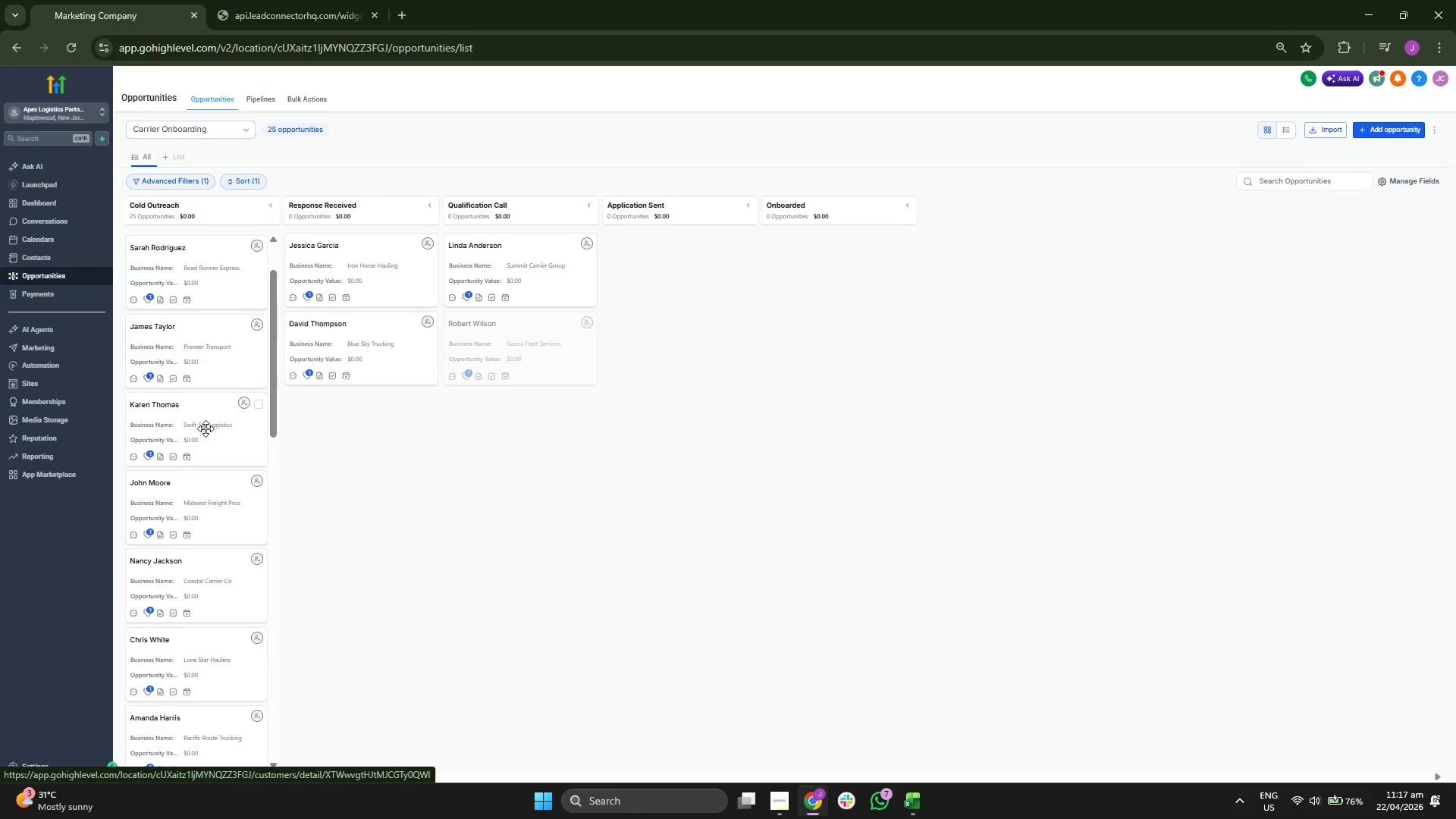 
left_click_drag(start_coordinate=[183, 435], to_coordinate=[687, 262])
 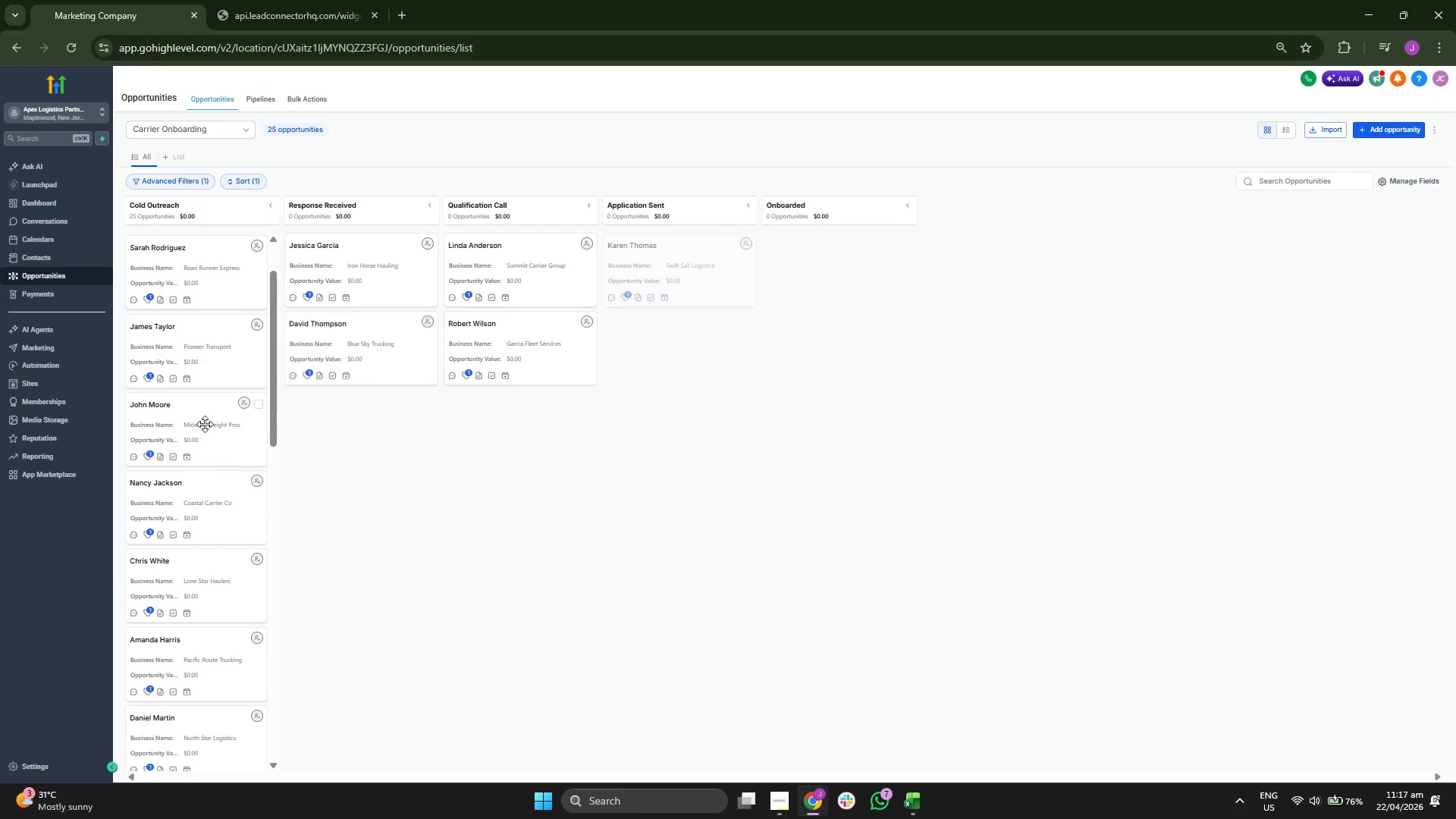 
left_click_drag(start_coordinate=[177, 429], to_coordinate=[681, 309])
 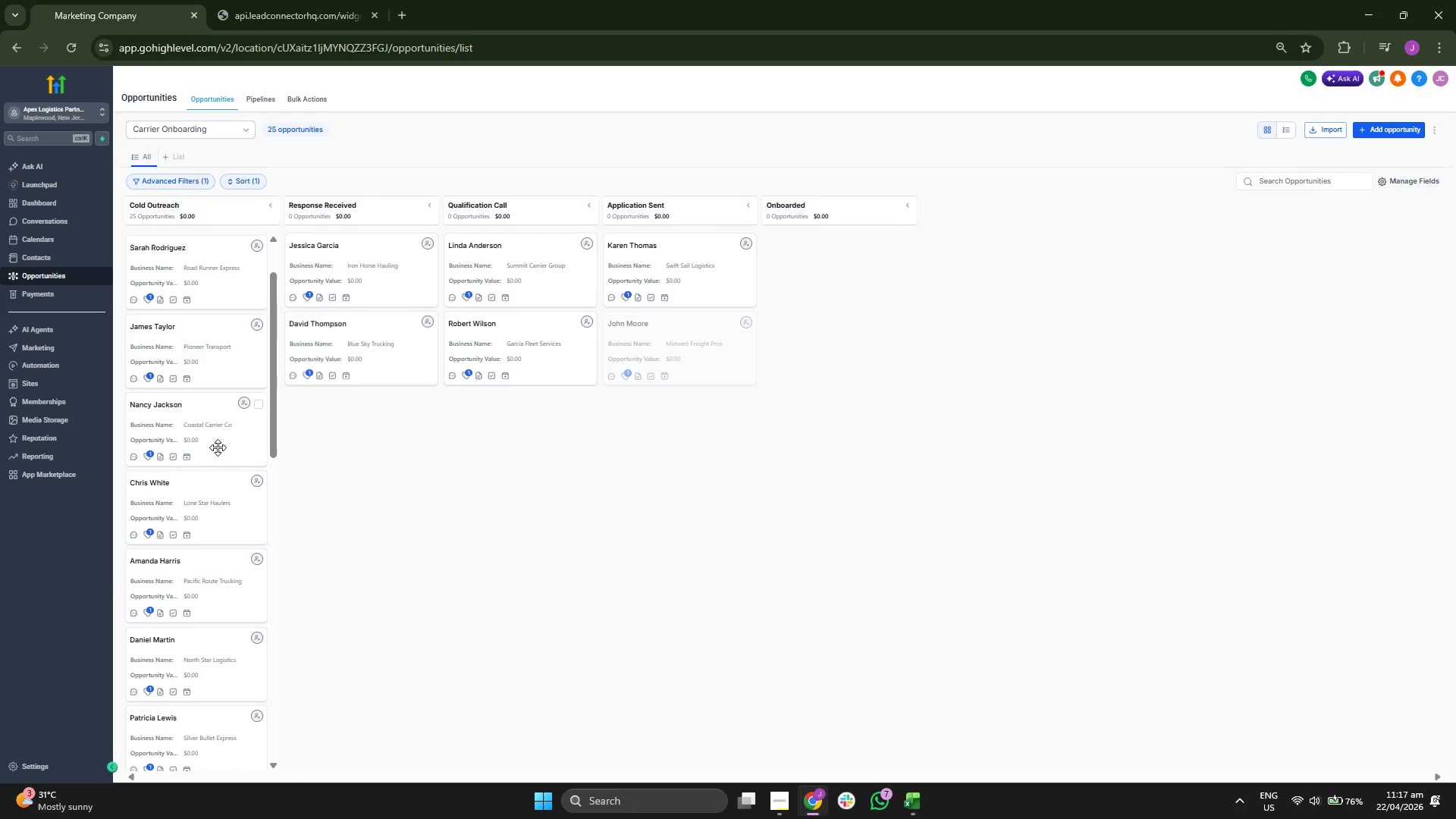 
left_click_drag(start_coordinate=[183, 446], to_coordinate=[878, 253])
 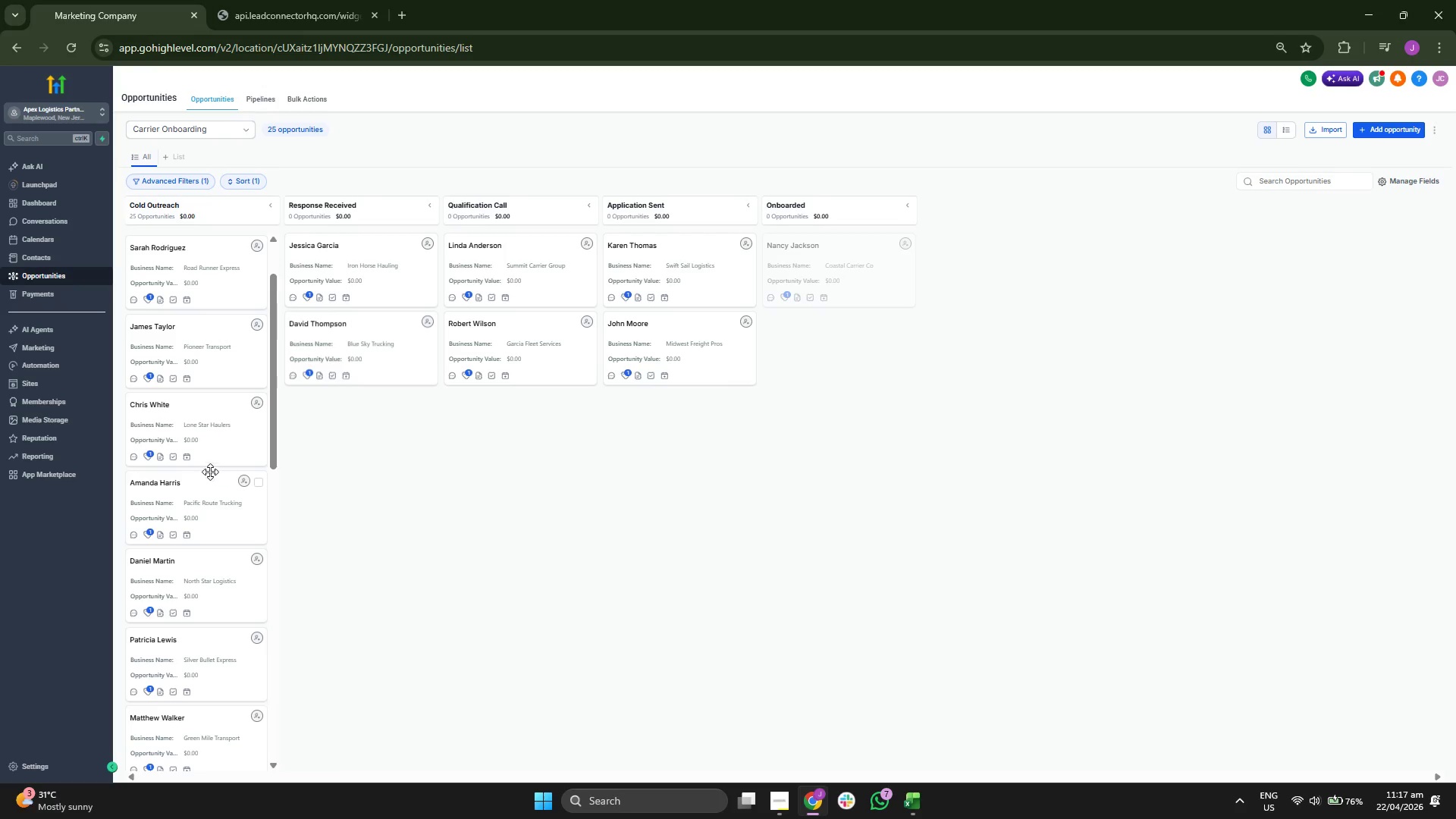 
left_click_drag(start_coordinate=[206, 450], to_coordinate=[888, 350])
 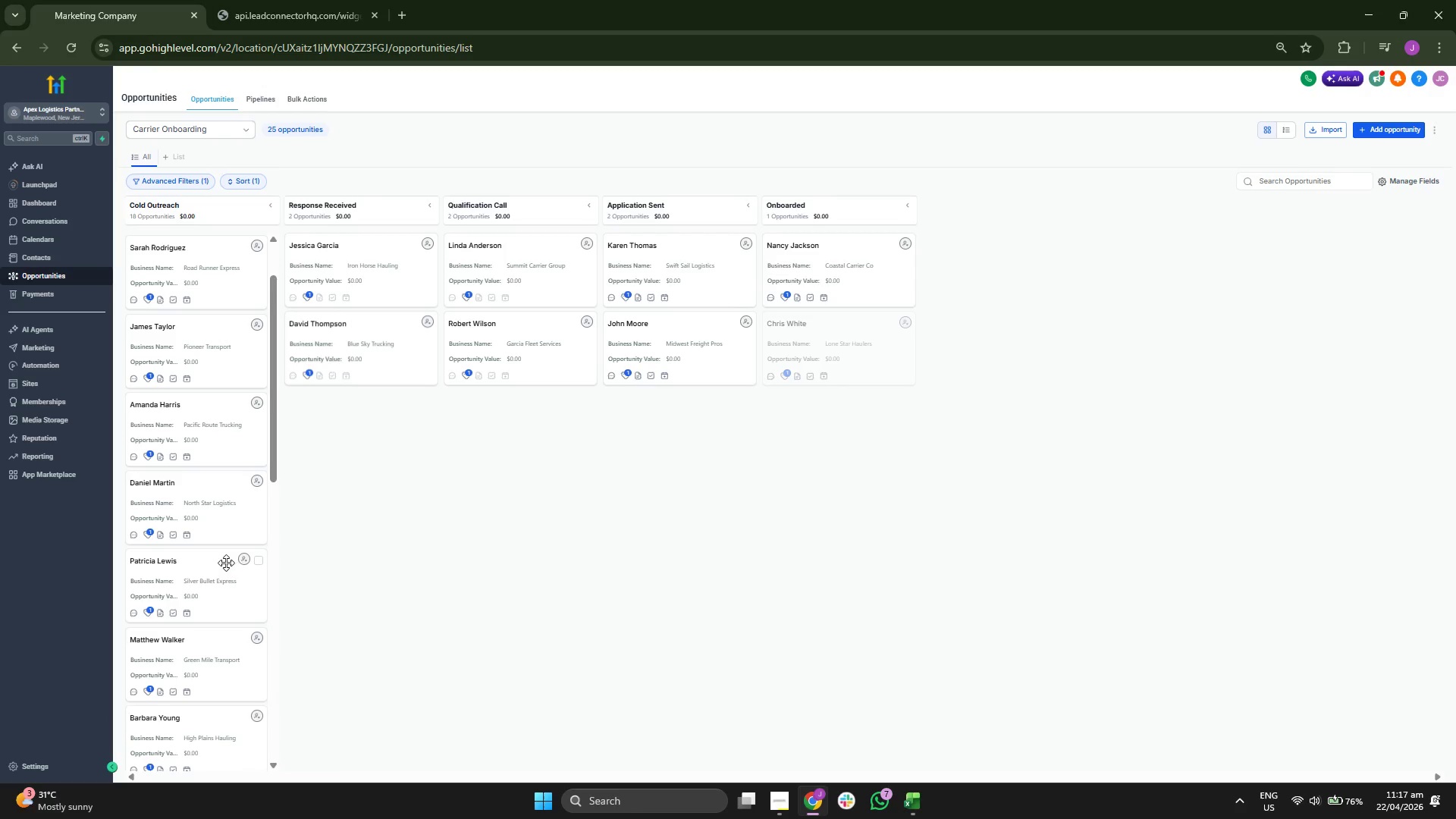 
left_click_drag(start_coordinate=[196, 563], to_coordinate=[666, 383])
 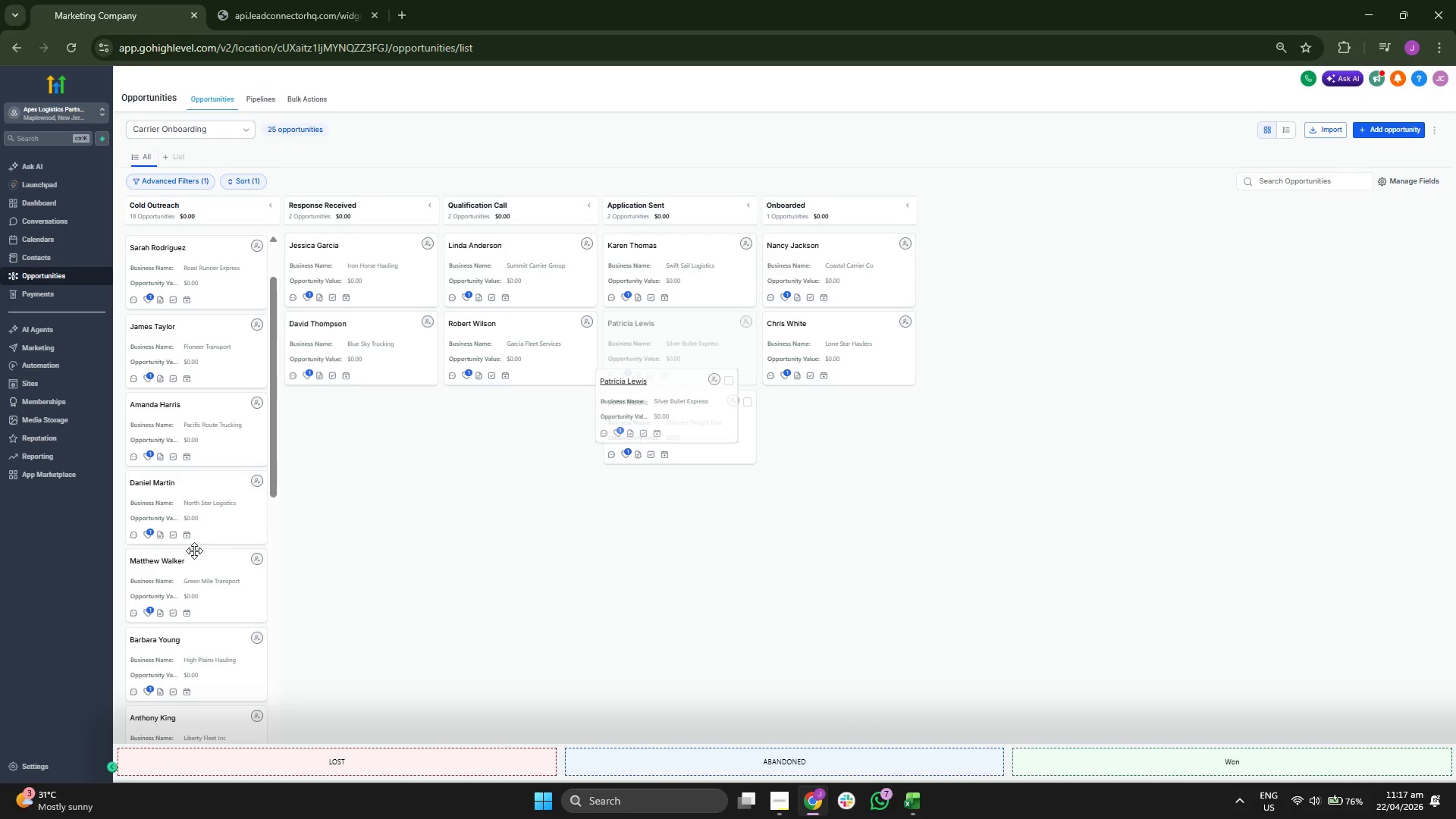 
left_click_drag(start_coordinate=[202, 593], to_coordinate=[494, 441])
 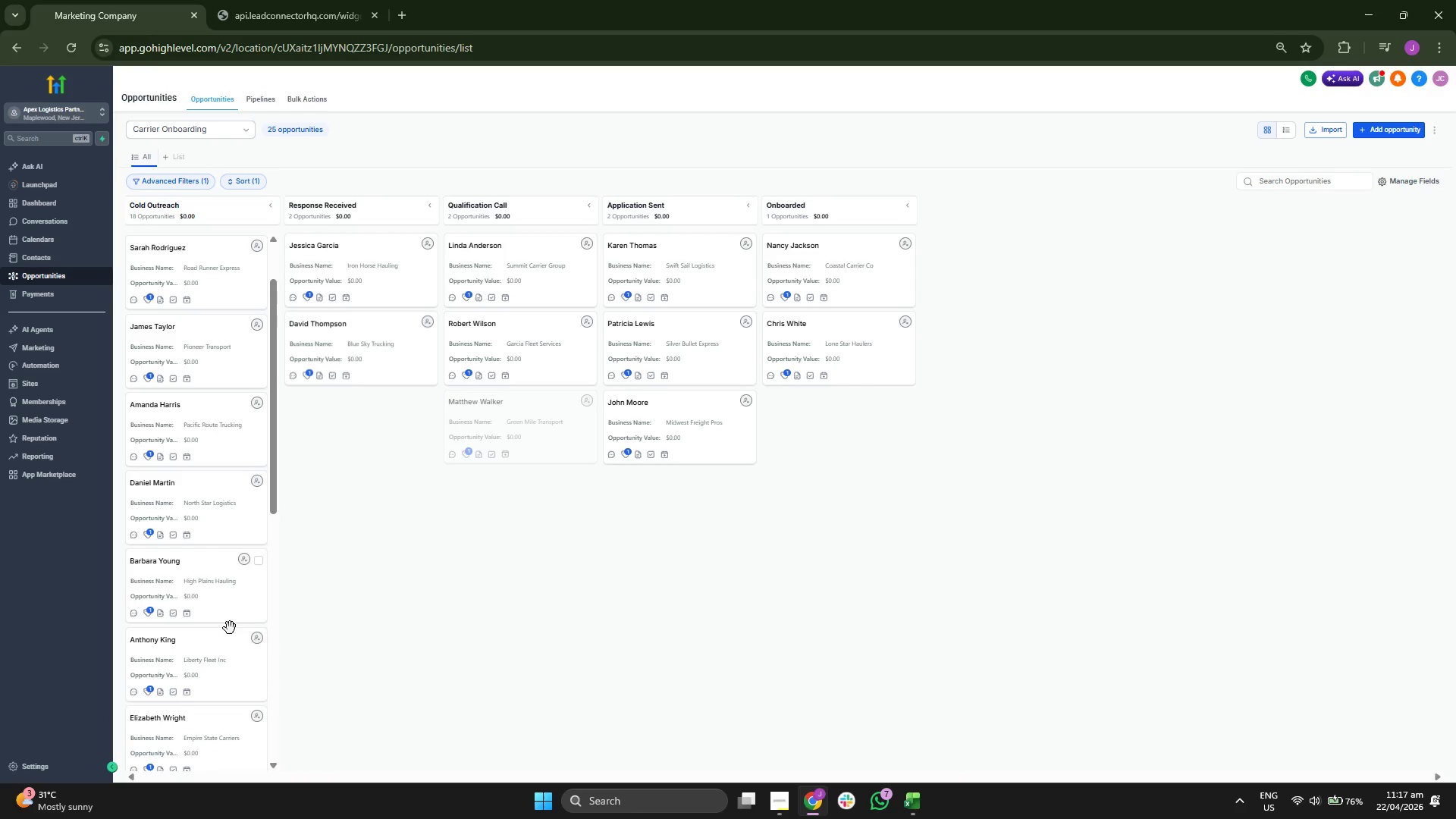 
left_click_drag(start_coordinate=[194, 679], to_coordinate=[406, 448])
 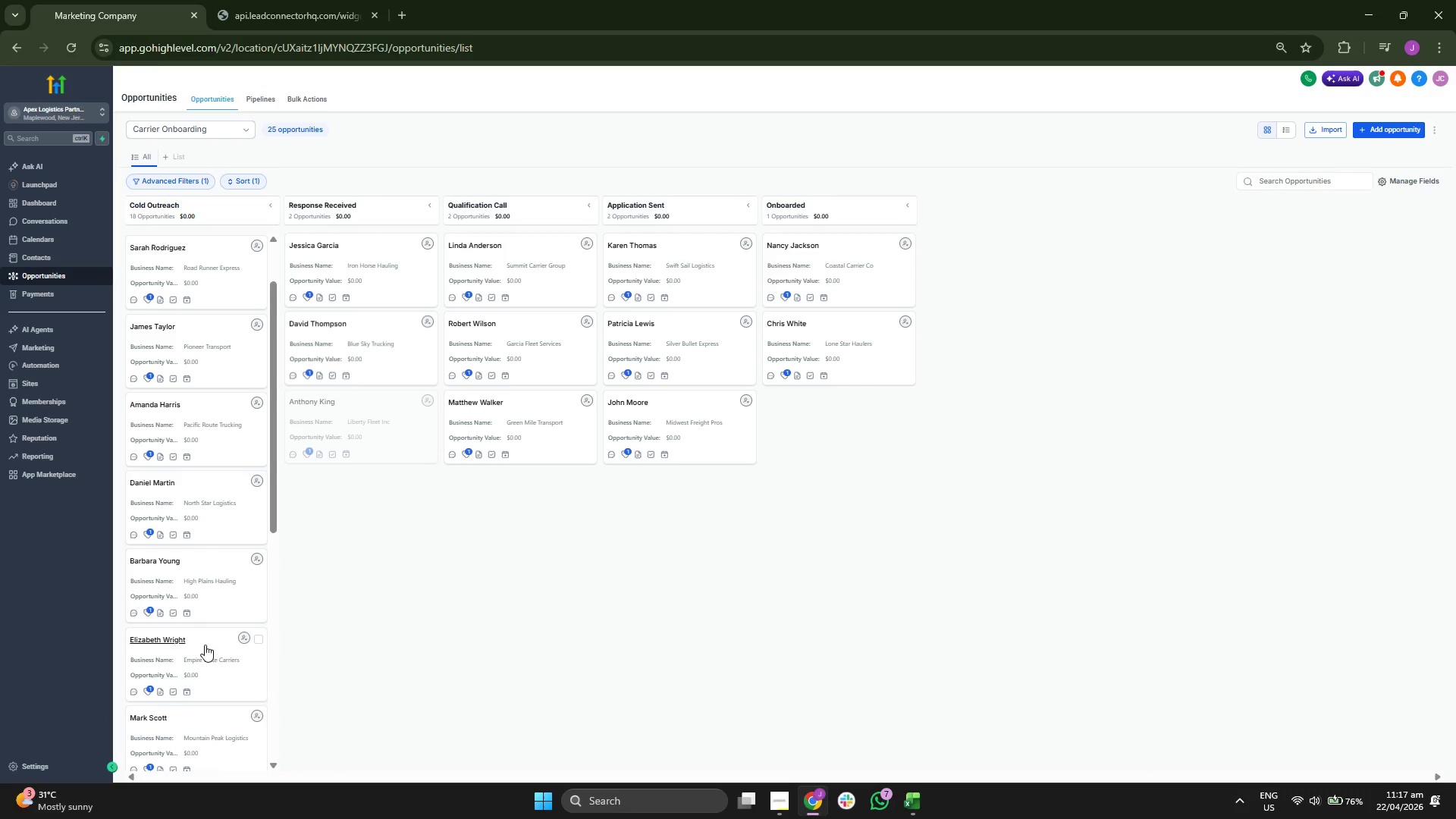 
left_click_drag(start_coordinate=[196, 674], to_coordinate=[557, 490])
 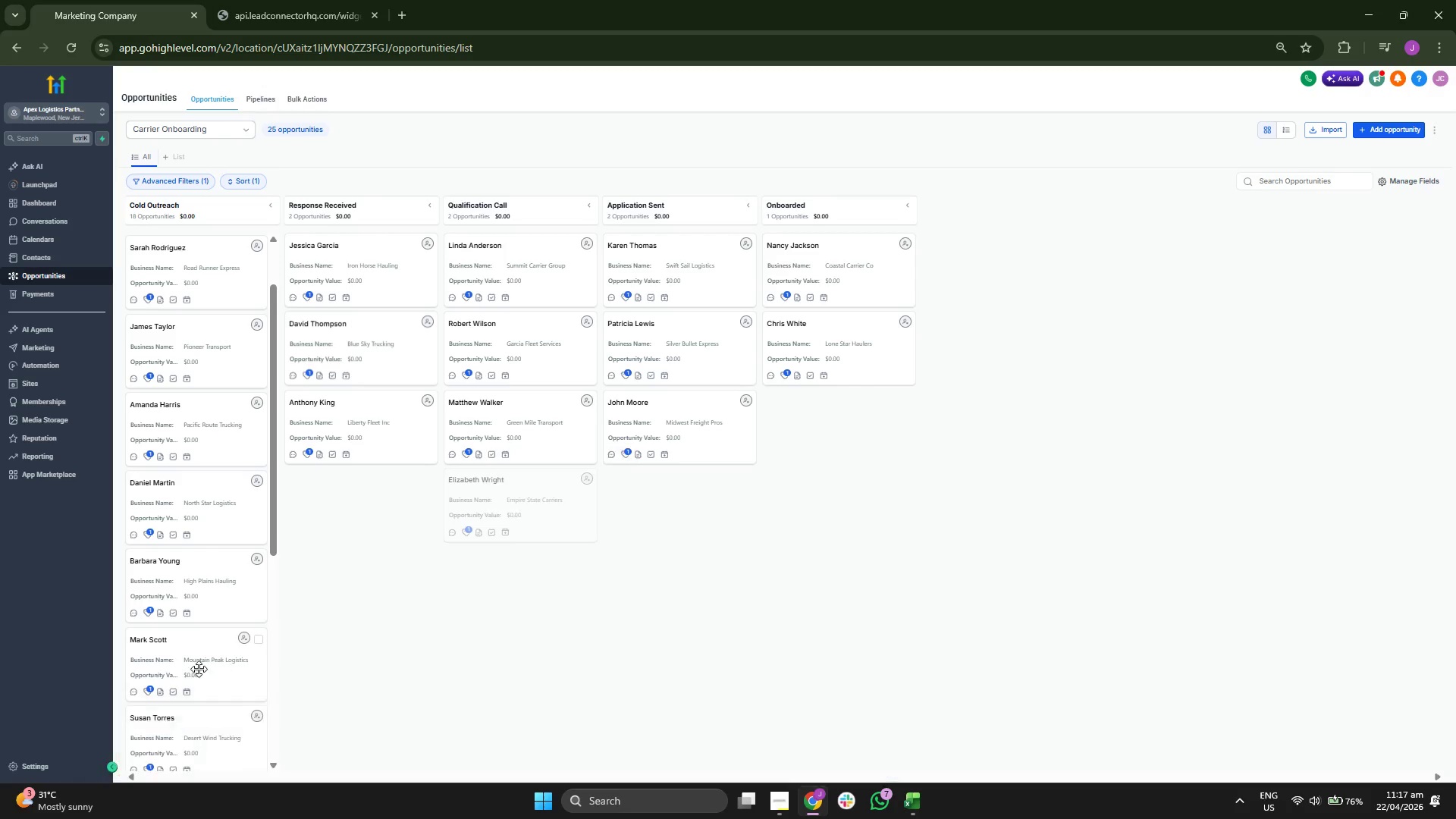 
left_click_drag(start_coordinate=[191, 666], to_coordinate=[866, 428])
 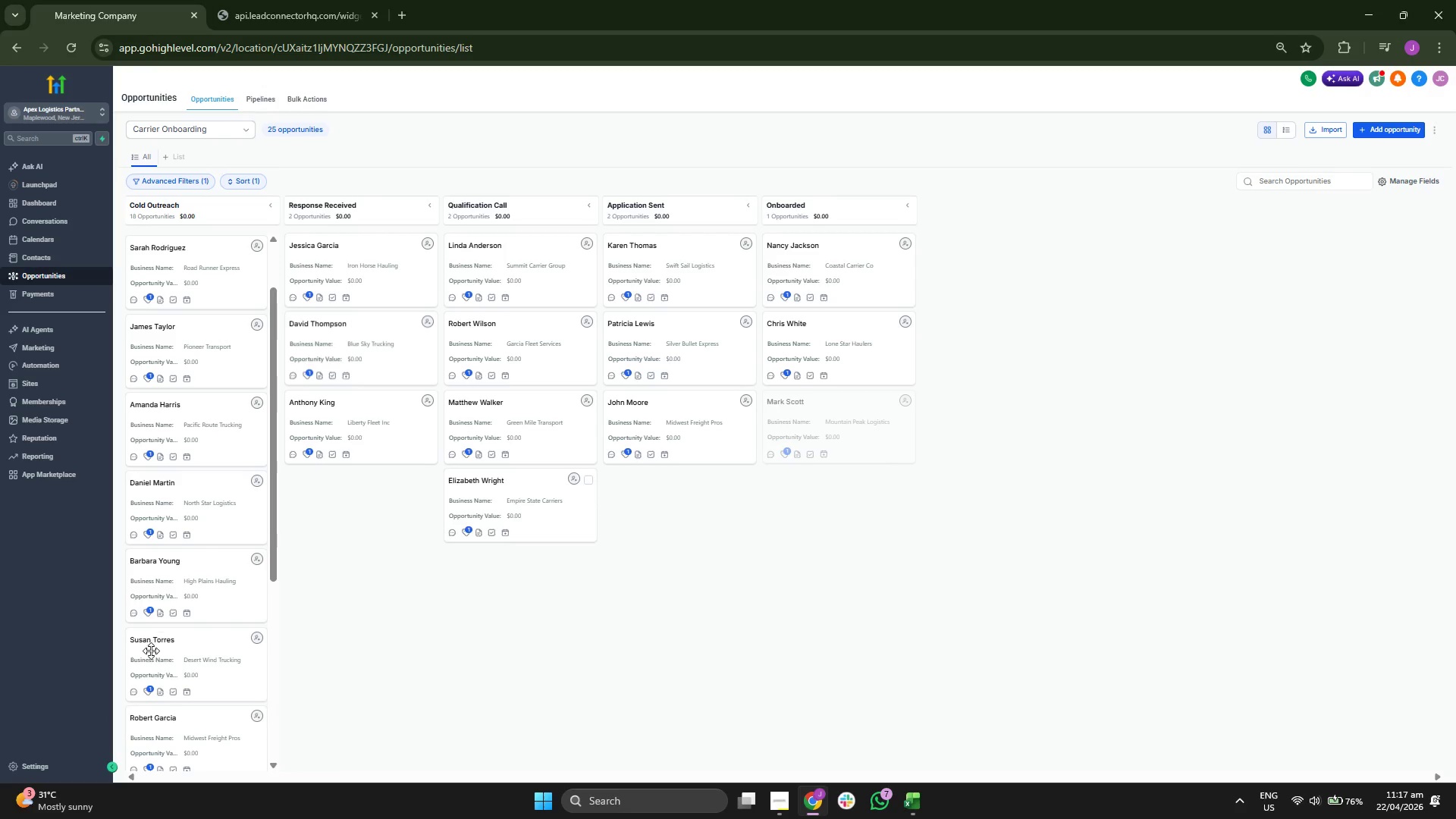 
left_click_drag(start_coordinate=[146, 671], to_coordinate=[522, 553])
 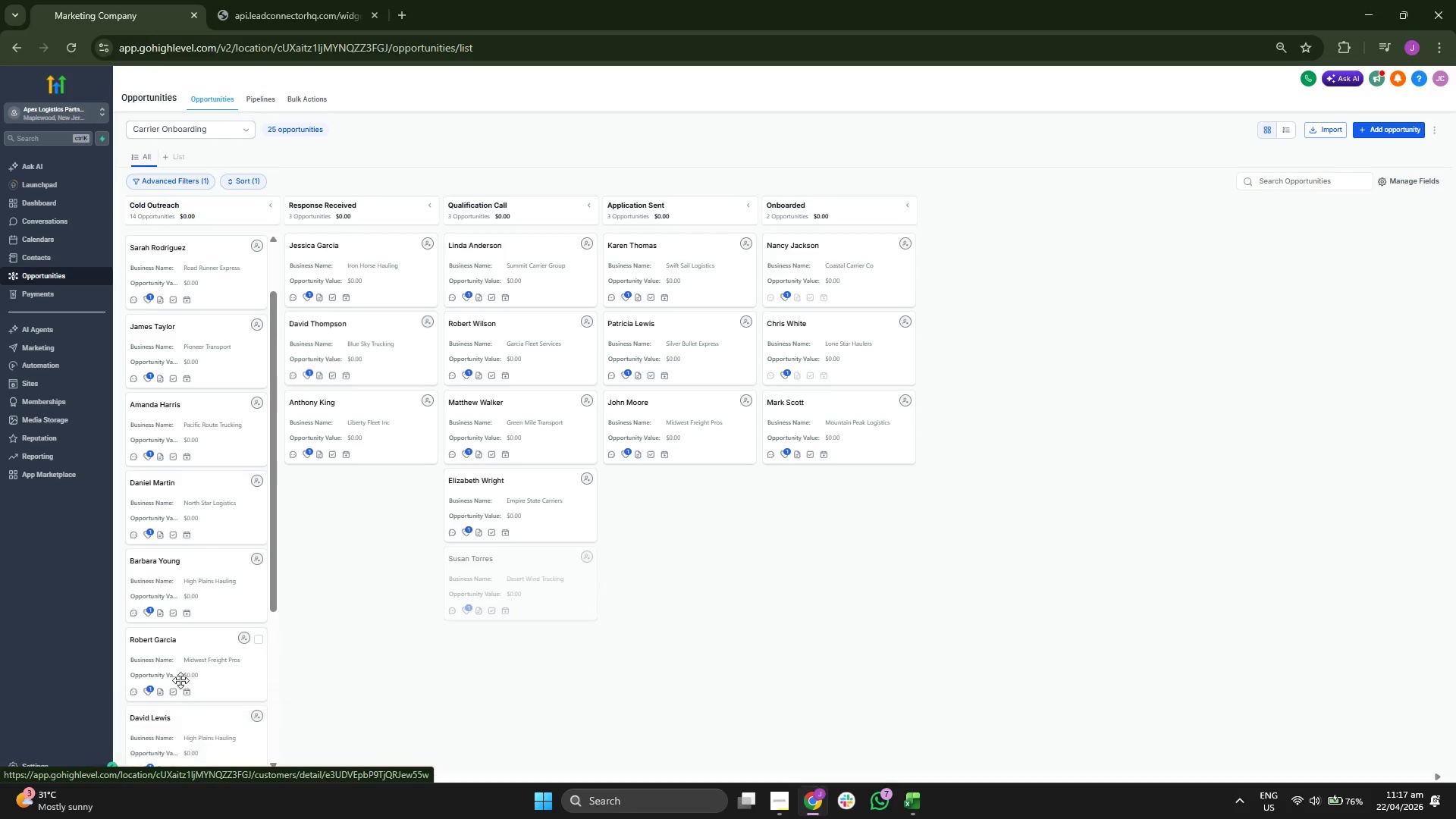 
left_click_drag(start_coordinate=[167, 669], to_coordinate=[687, 506])
 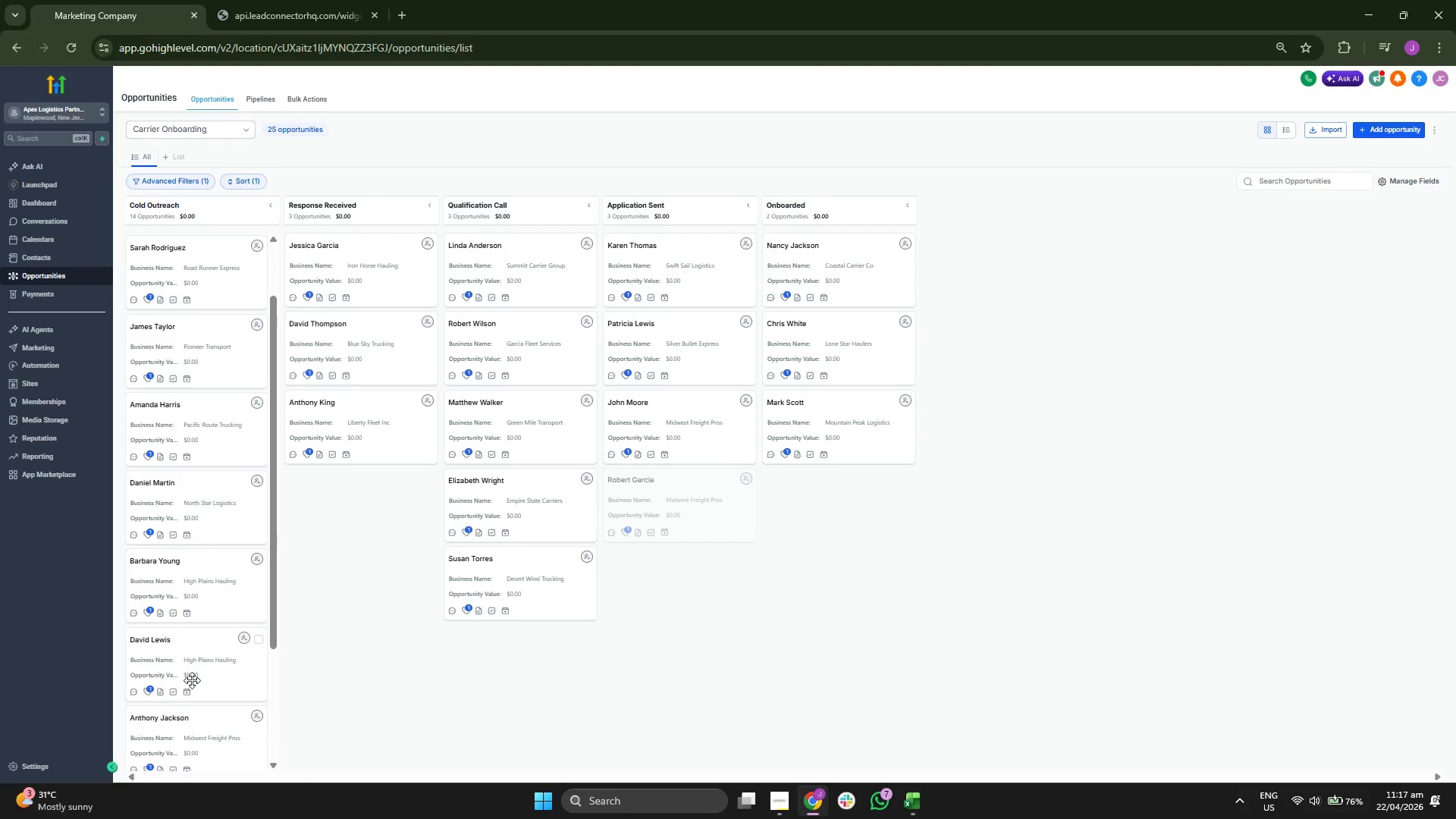 
left_click_drag(start_coordinate=[191, 680], to_coordinate=[817, 519])
 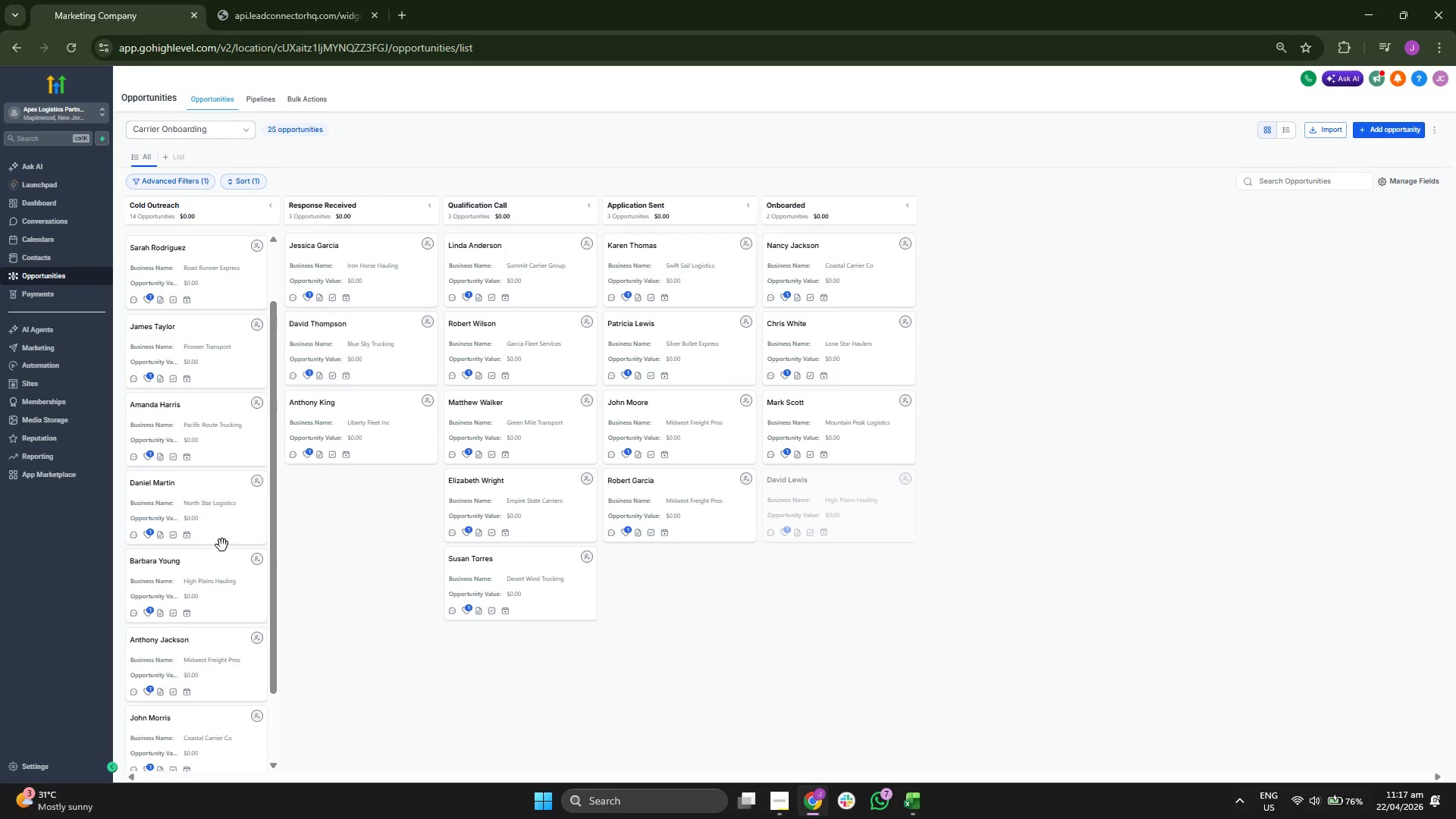 
left_click_drag(start_coordinate=[193, 557], to_coordinate=[362, 480])
 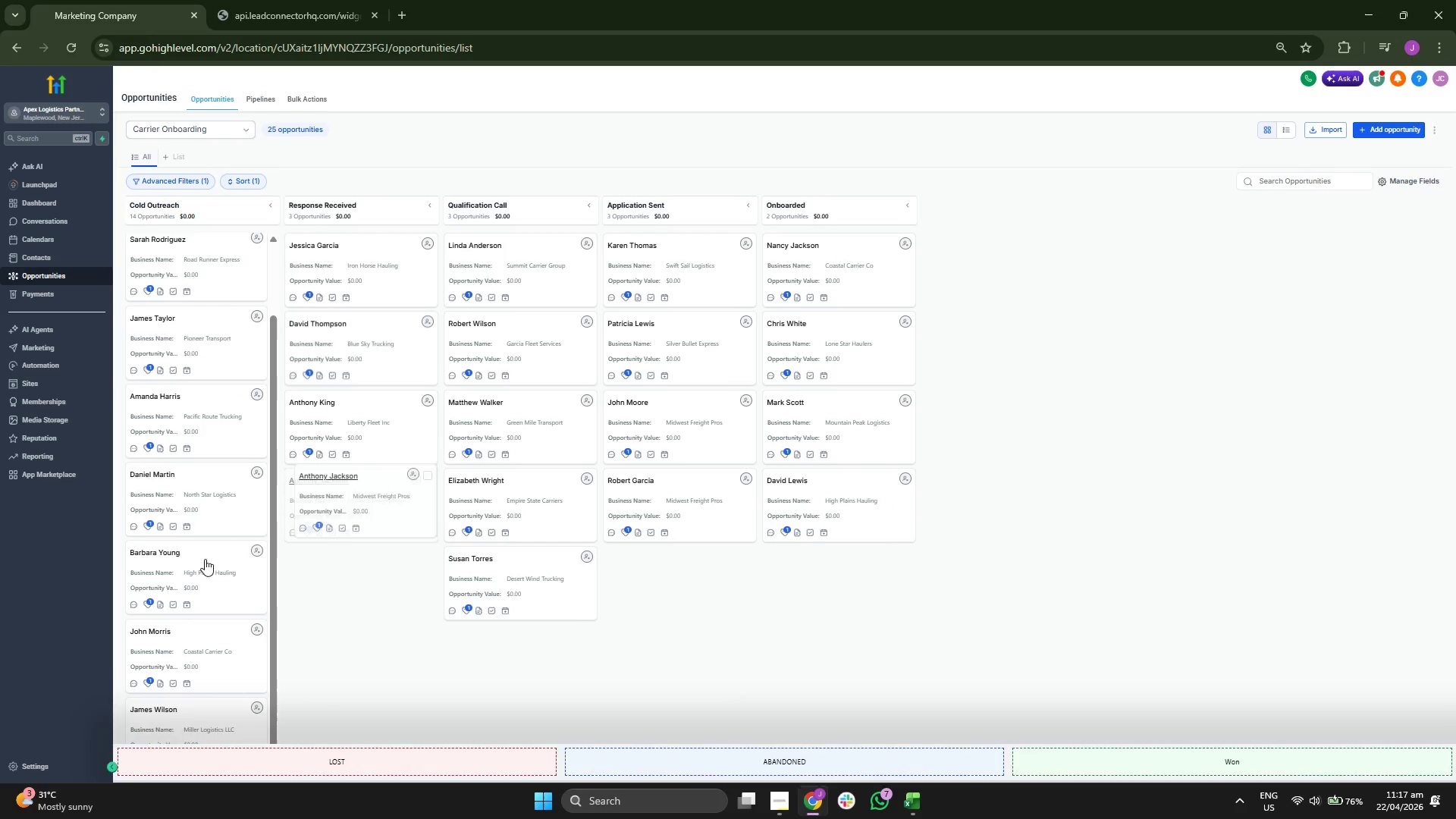 
scroll: coordinate [215, 544], scroll_direction: down, amount: 6.0
 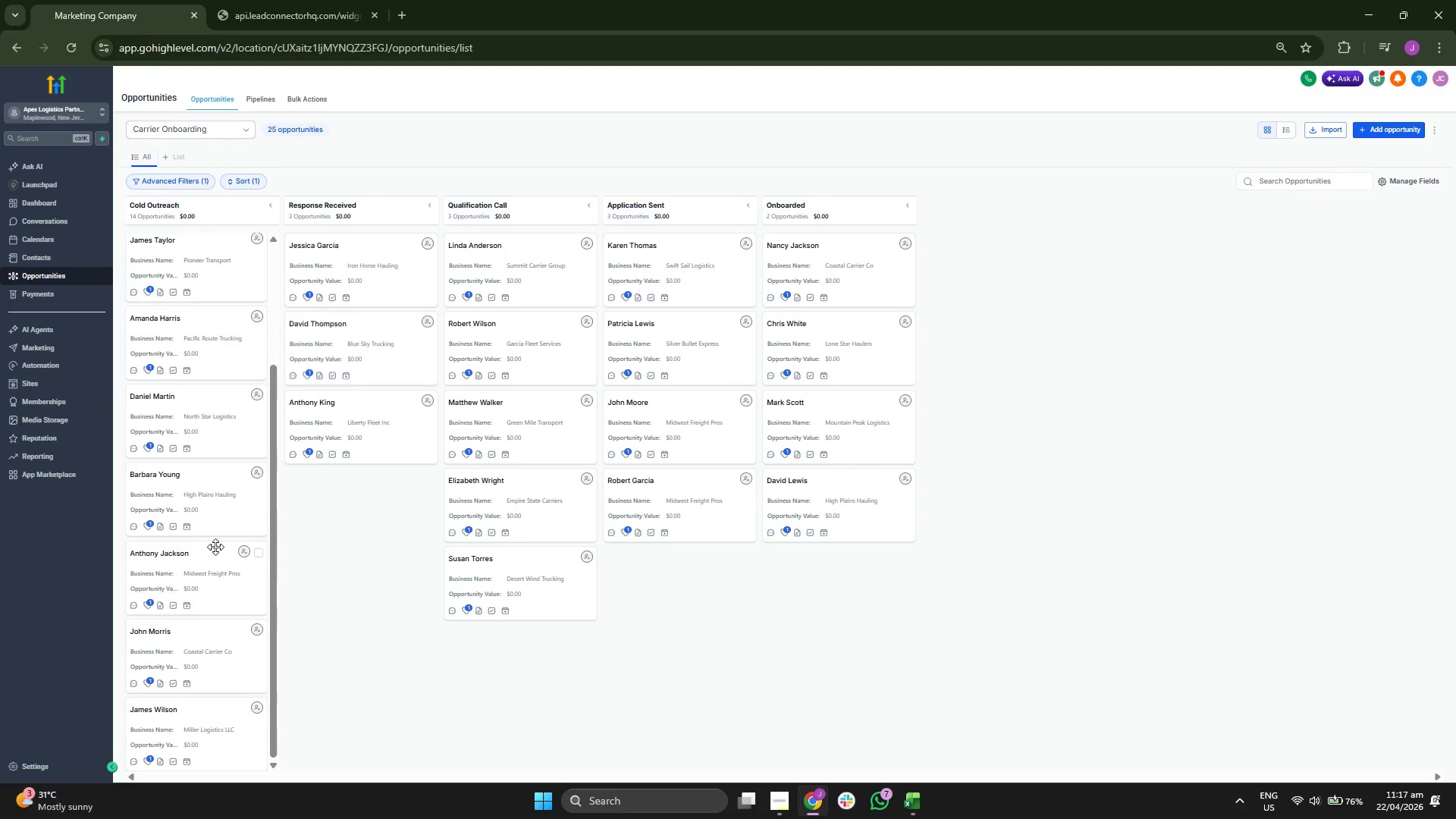 
left_click_drag(start_coordinate=[197, 554], to_coordinate=[865, 535])
 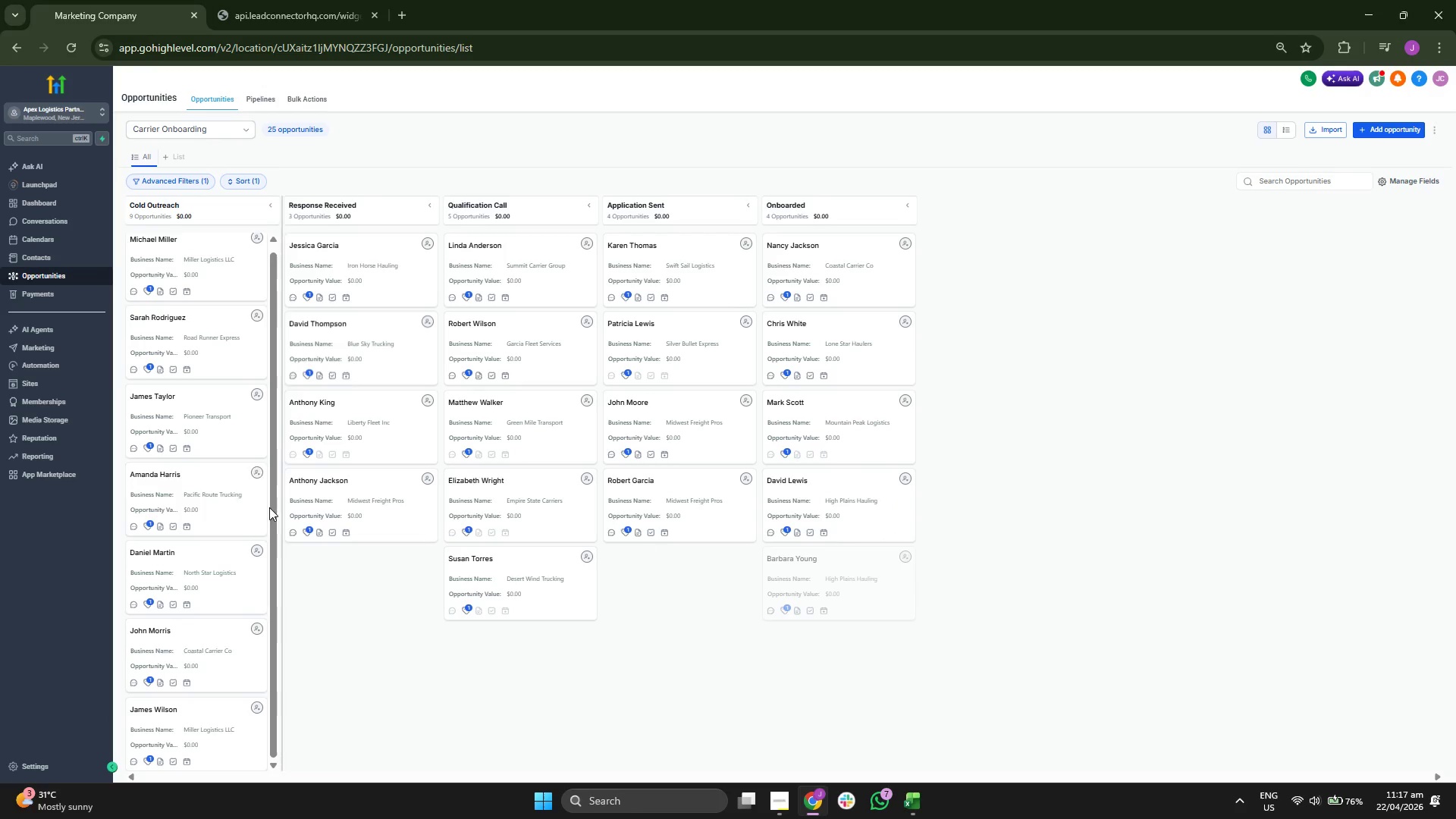 
scroll: coordinate [227, 501], scroll_direction: none, amount: 0.0
 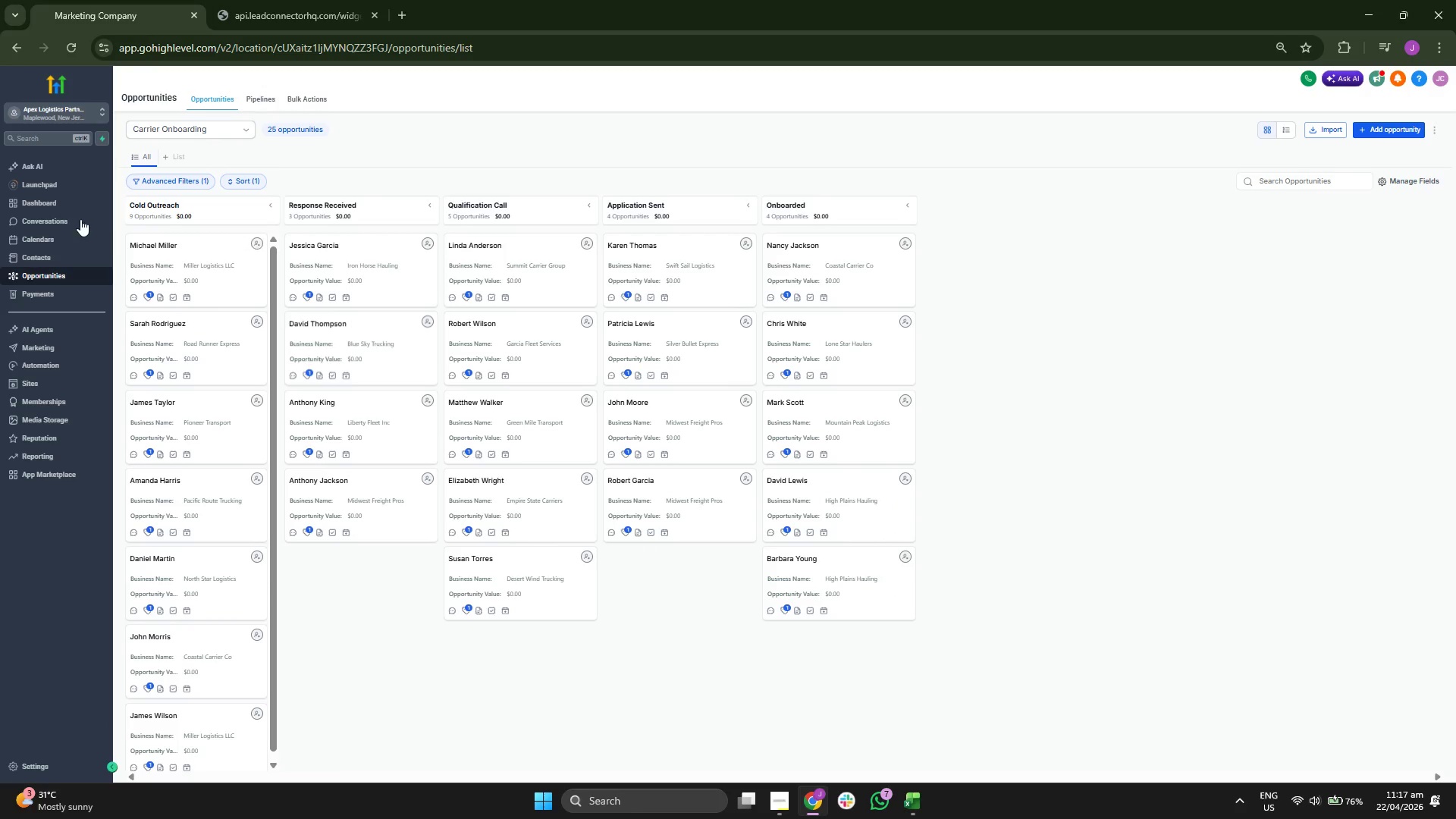 
left_click([59, 203])
 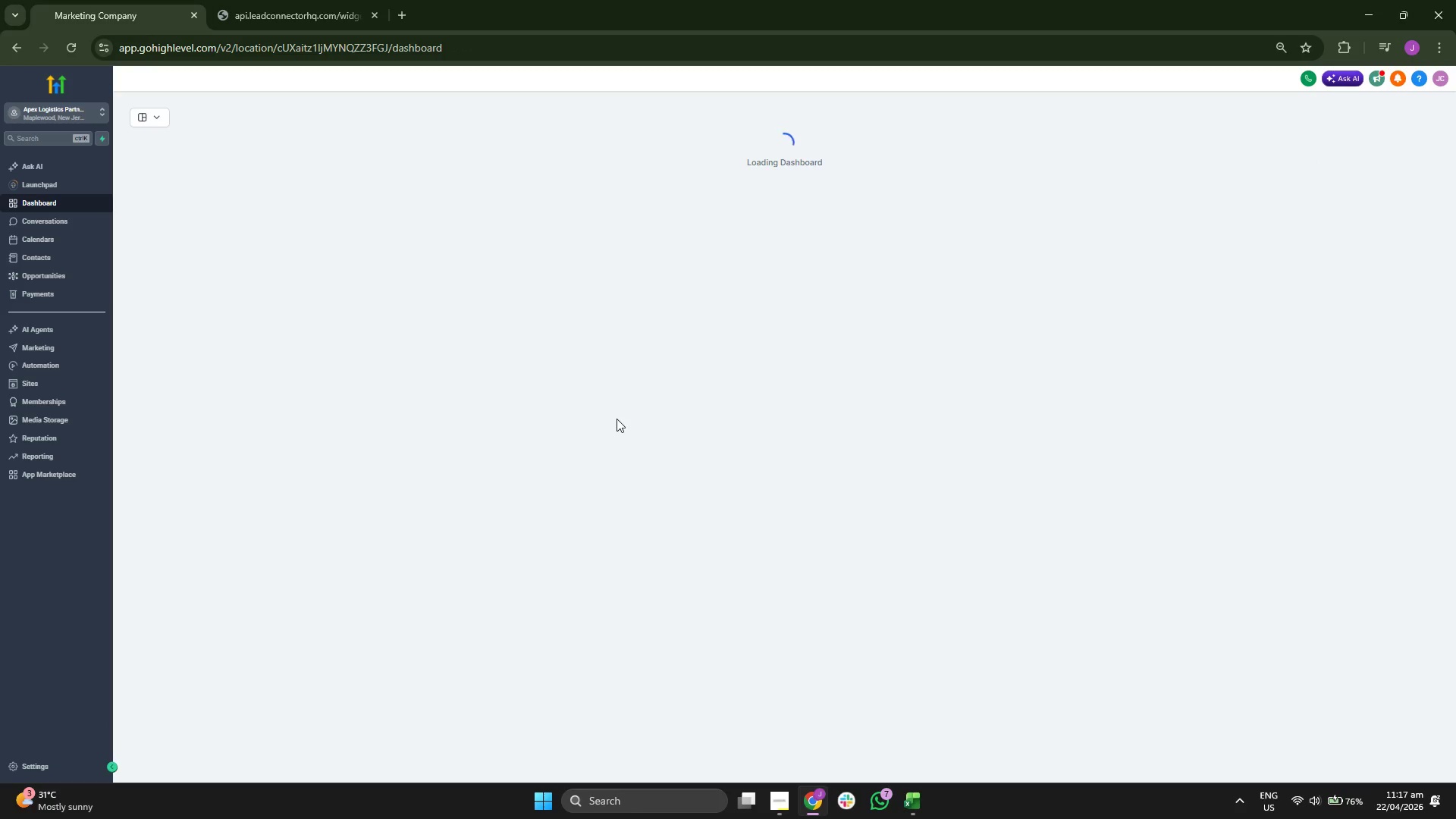 
wait(8.28)
 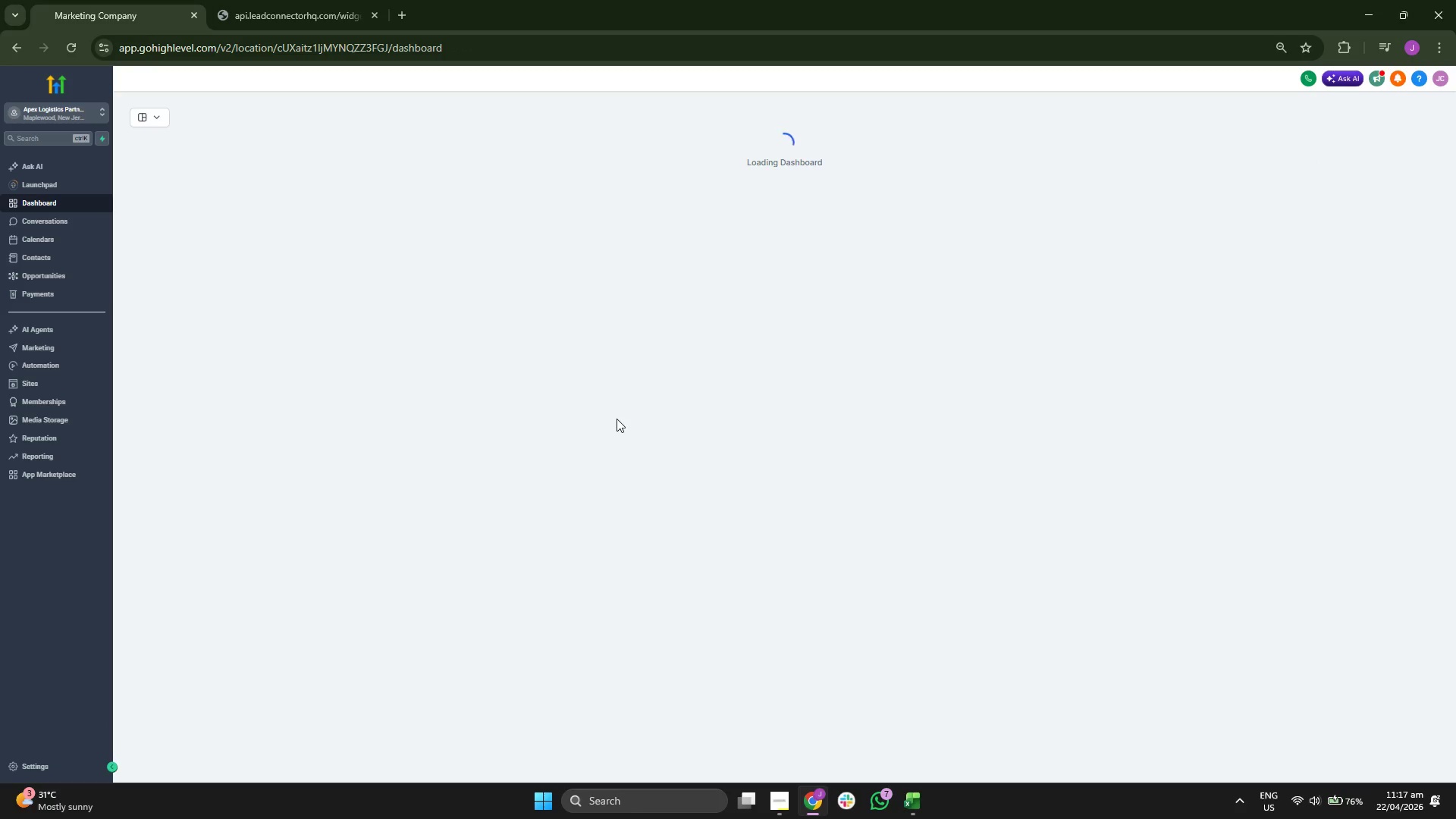 
scroll: coordinate [572, 364], scroll_direction: down, amount: 24.0
 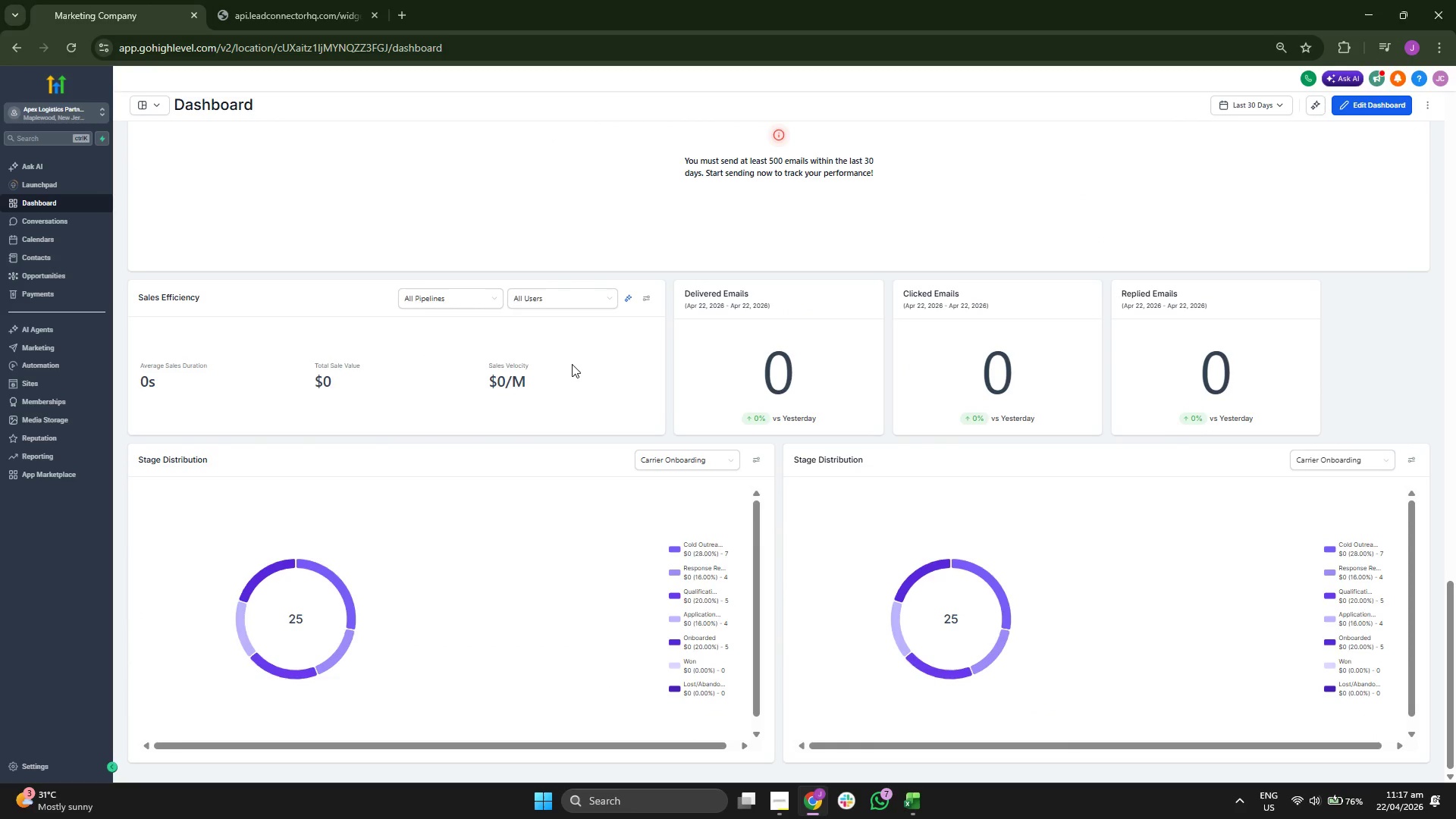 
scroll: coordinate [571, 364], scroll_direction: up, amount: 4.0
 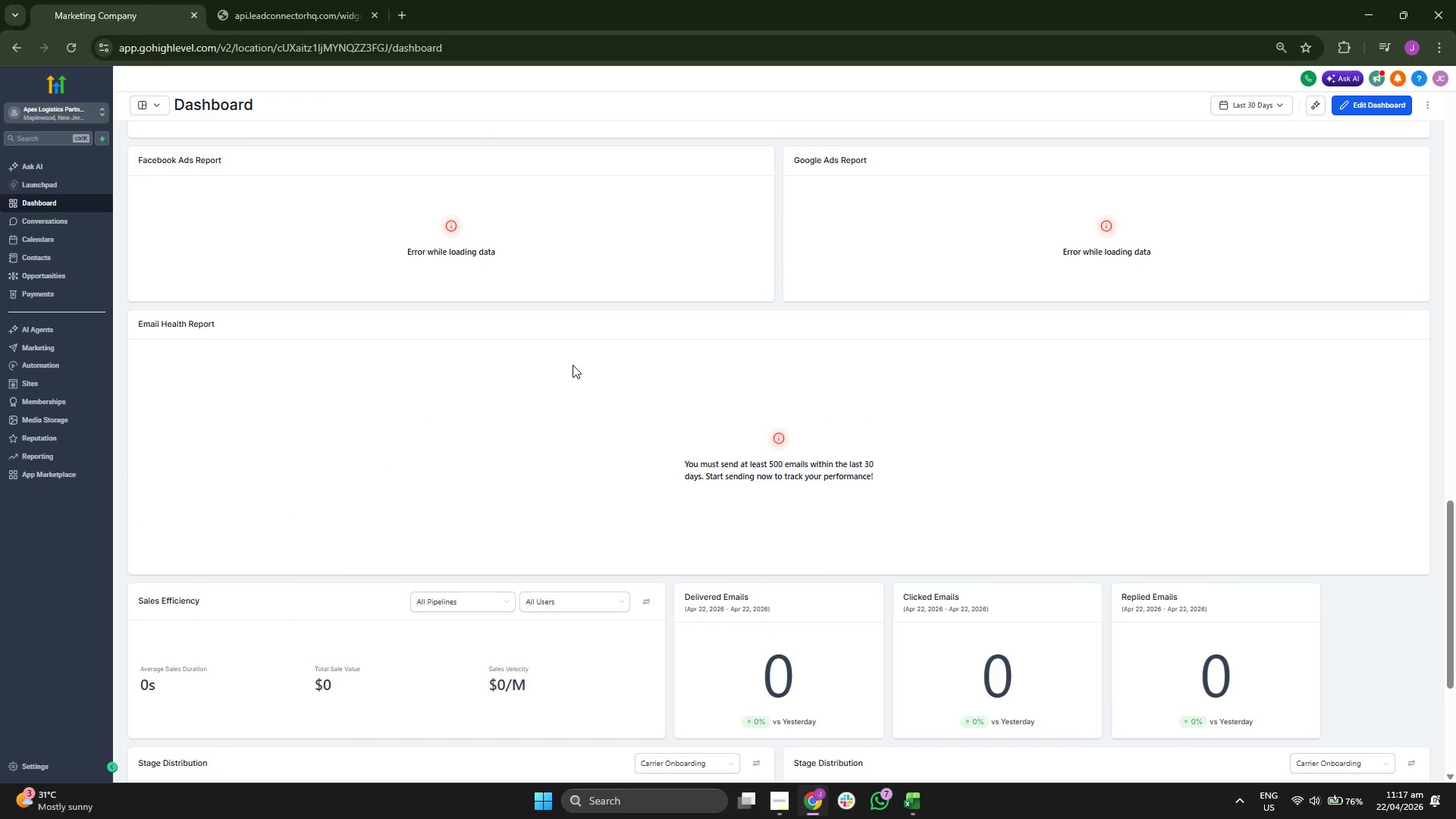 
scroll: coordinate [573, 365], scroll_direction: down, amount: 4.0
 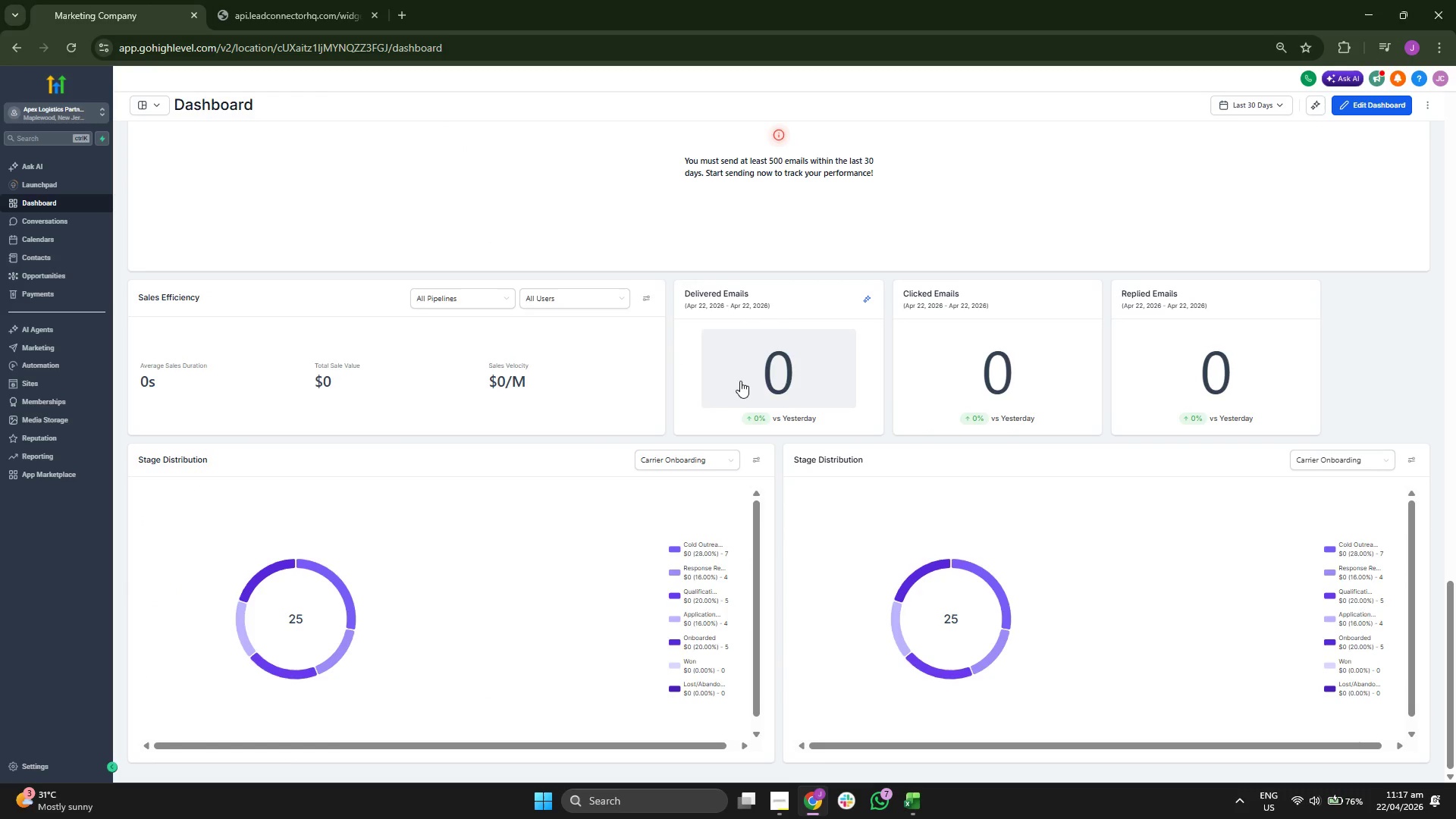 
scroll: coordinate [350, 434], scroll_direction: up, amount: 26.0
 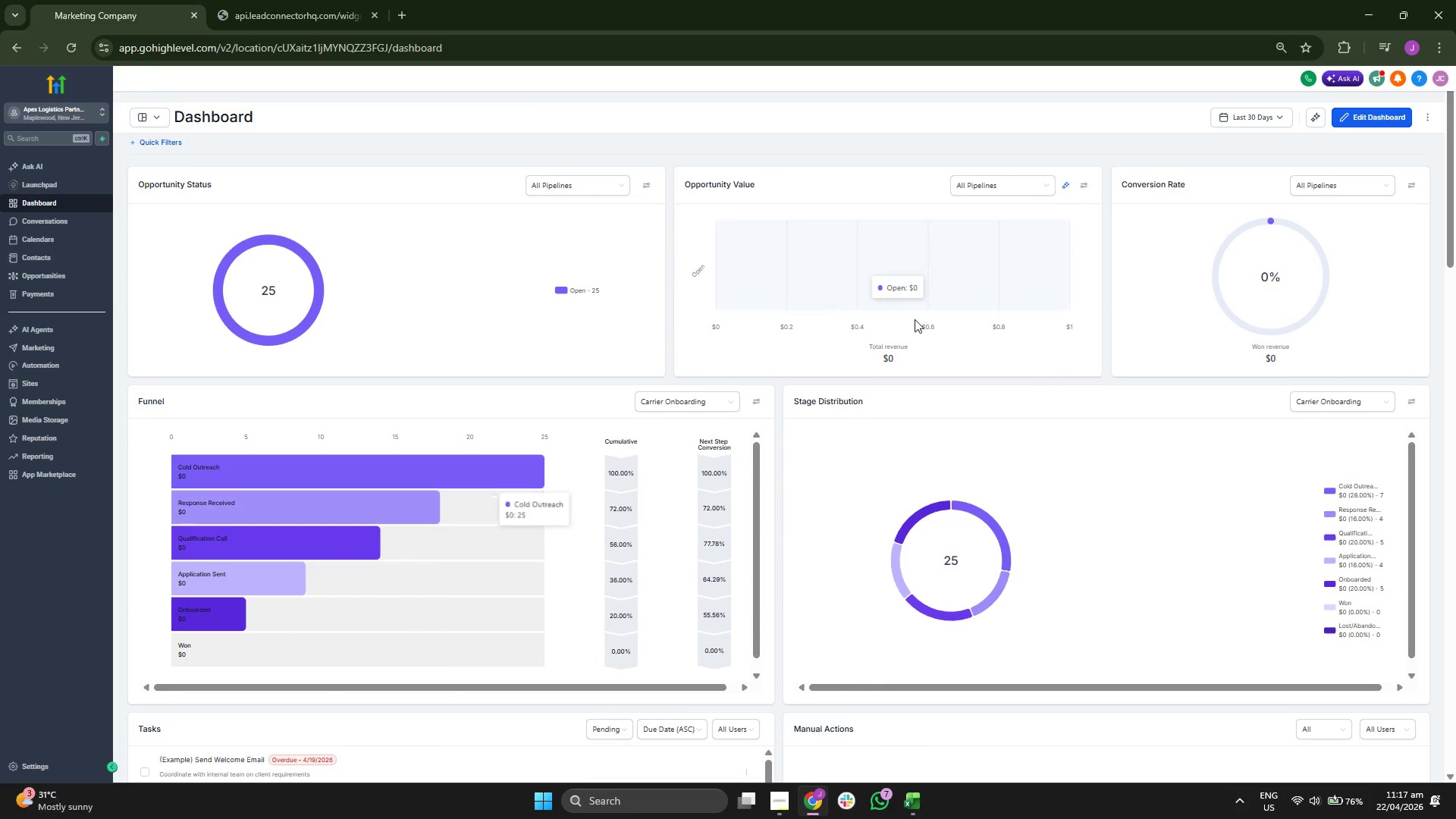 
left_click([1354, 120])
 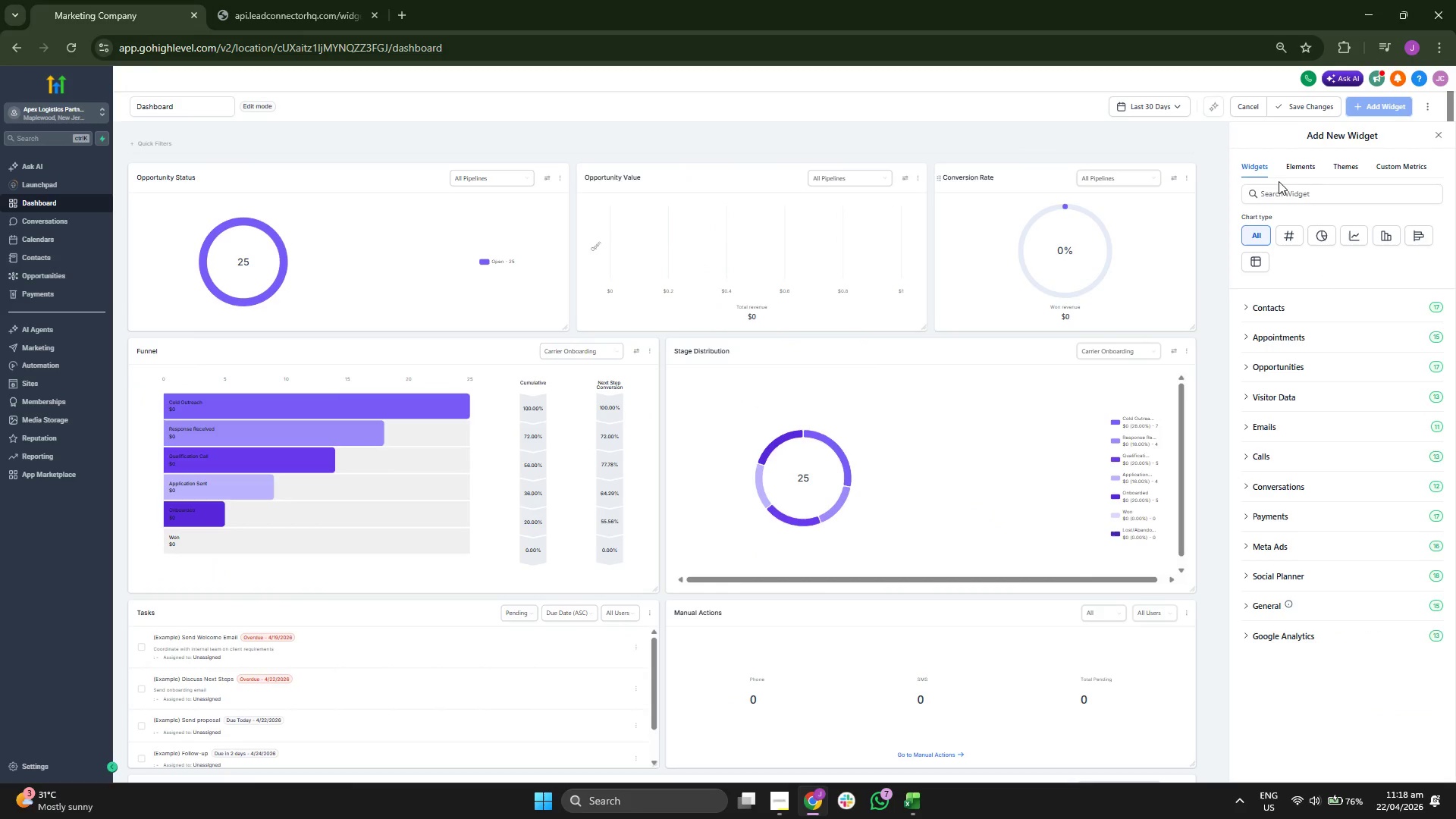 
left_click([1352, 168])
 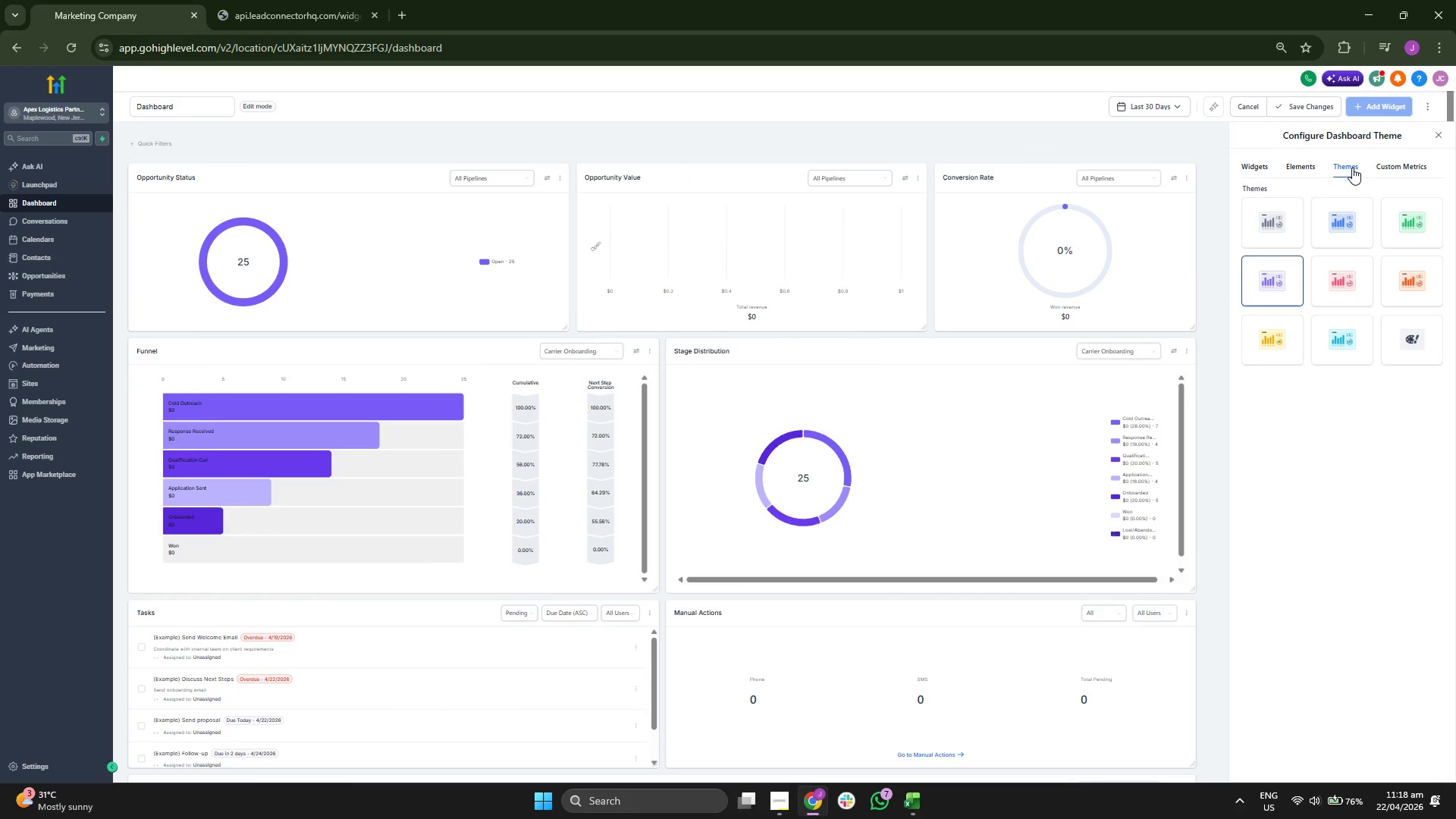 
left_click([1344, 216])
 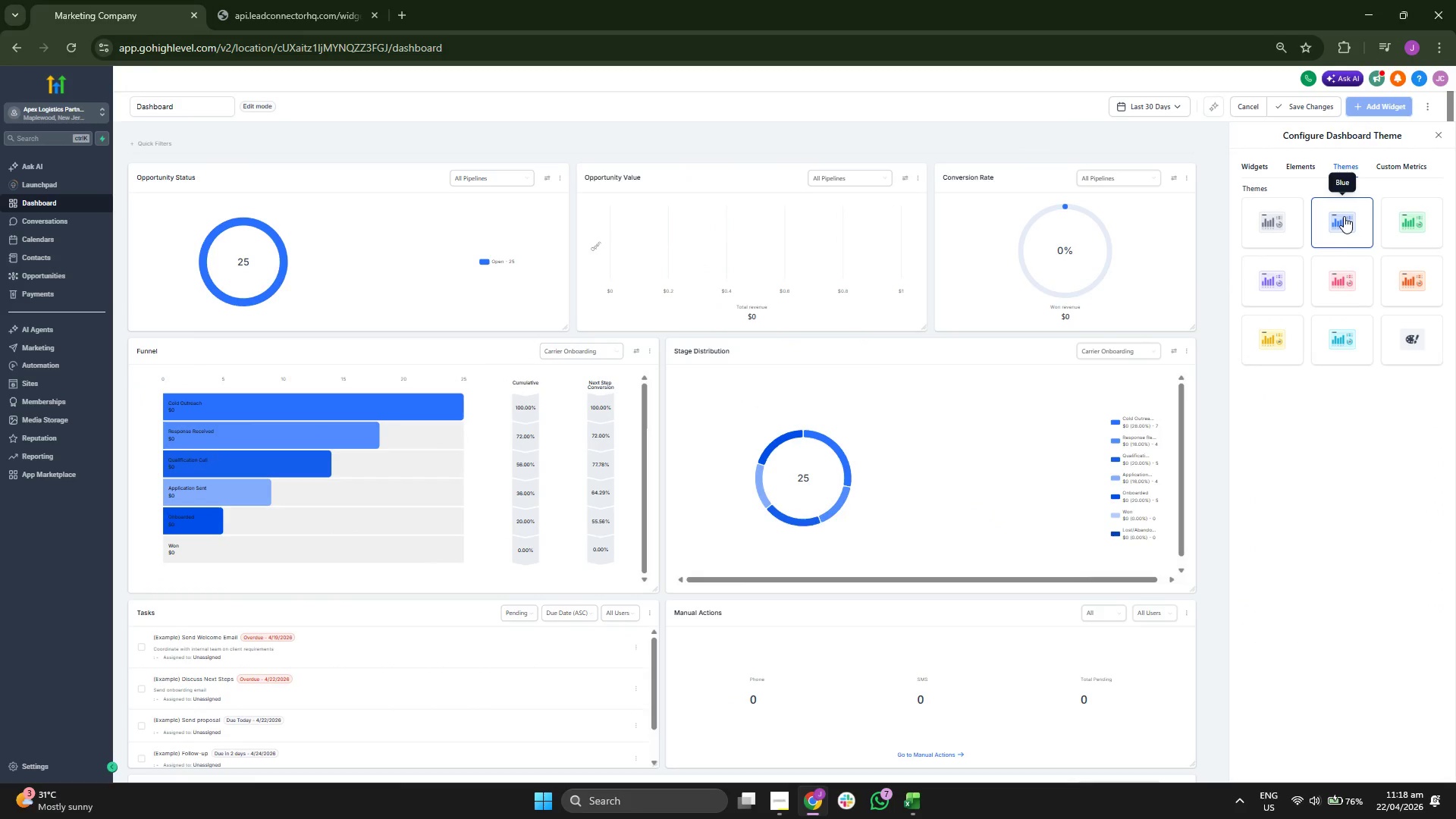 
left_click([1341, 272])
 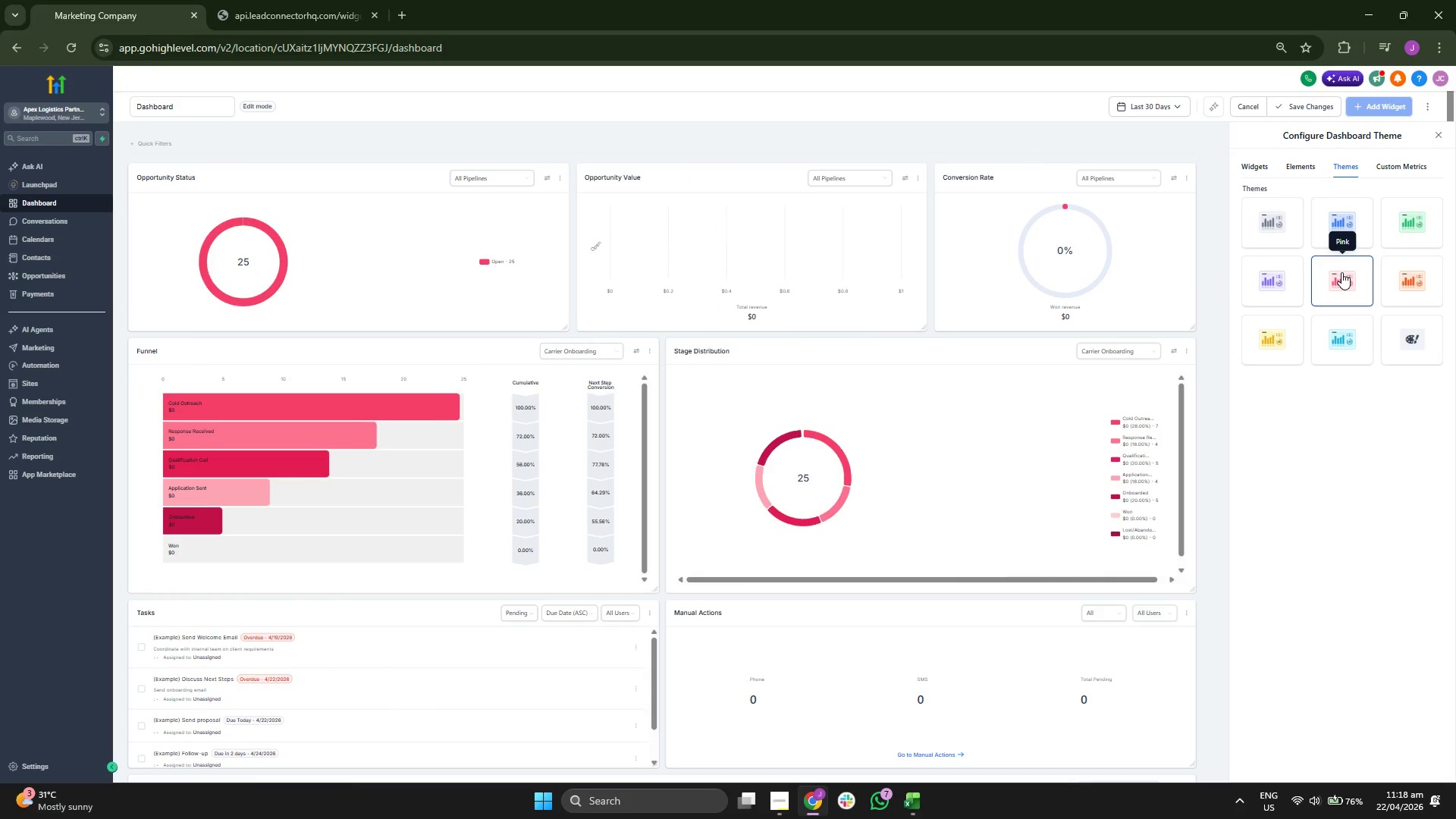 
left_click([1337, 211])
 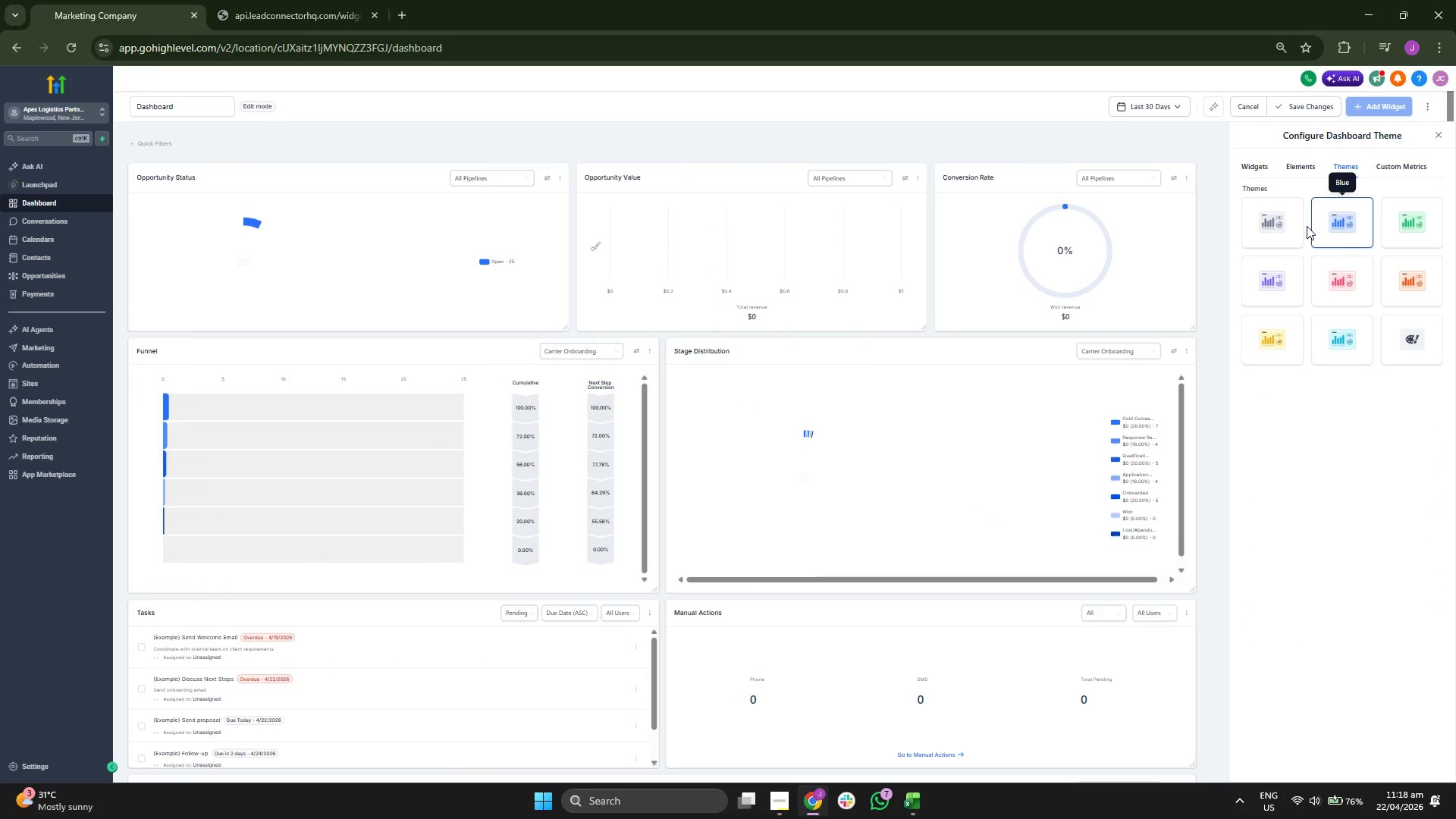 
left_click([1273, 218])
 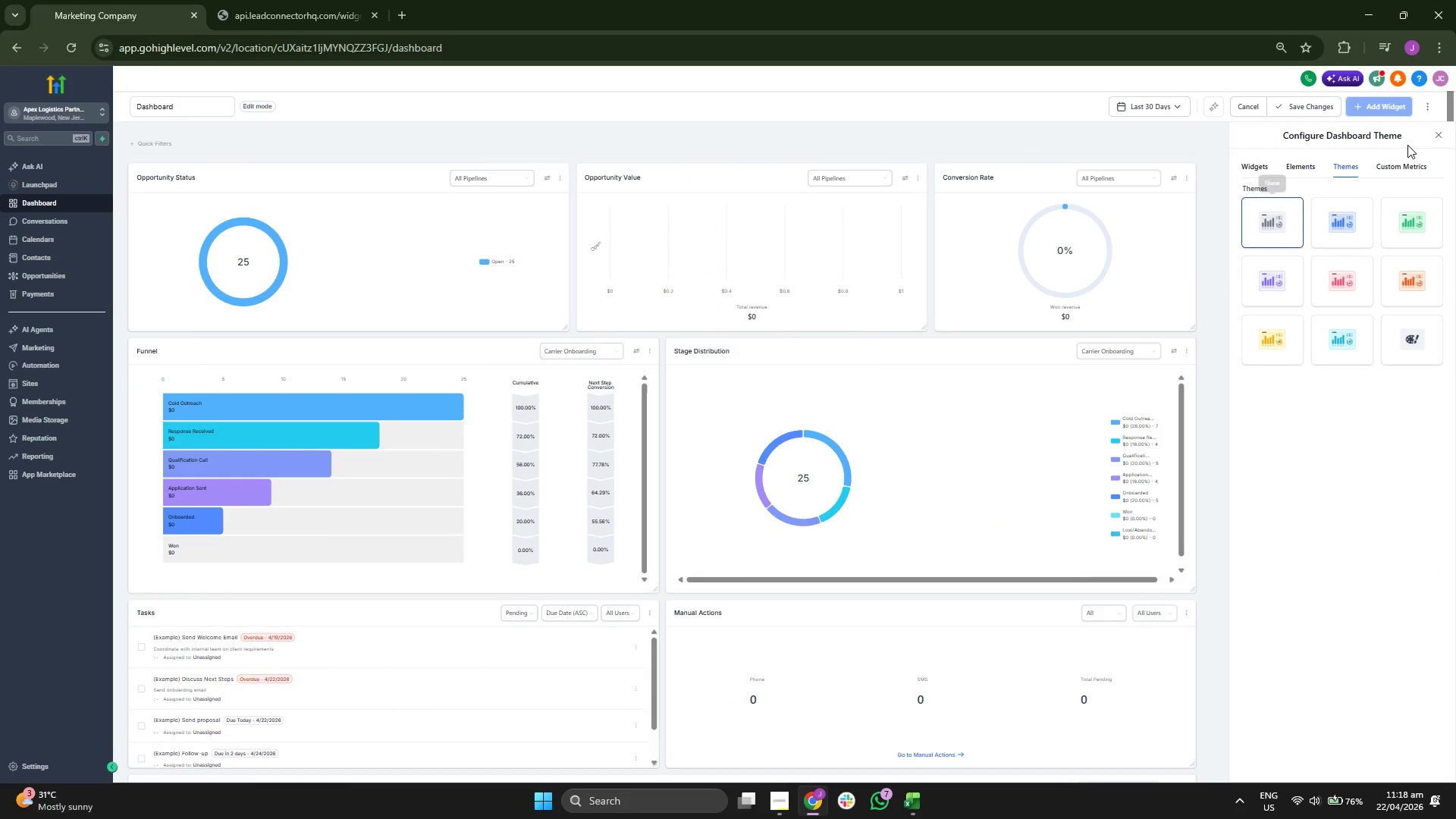 
left_click([1298, 107])
 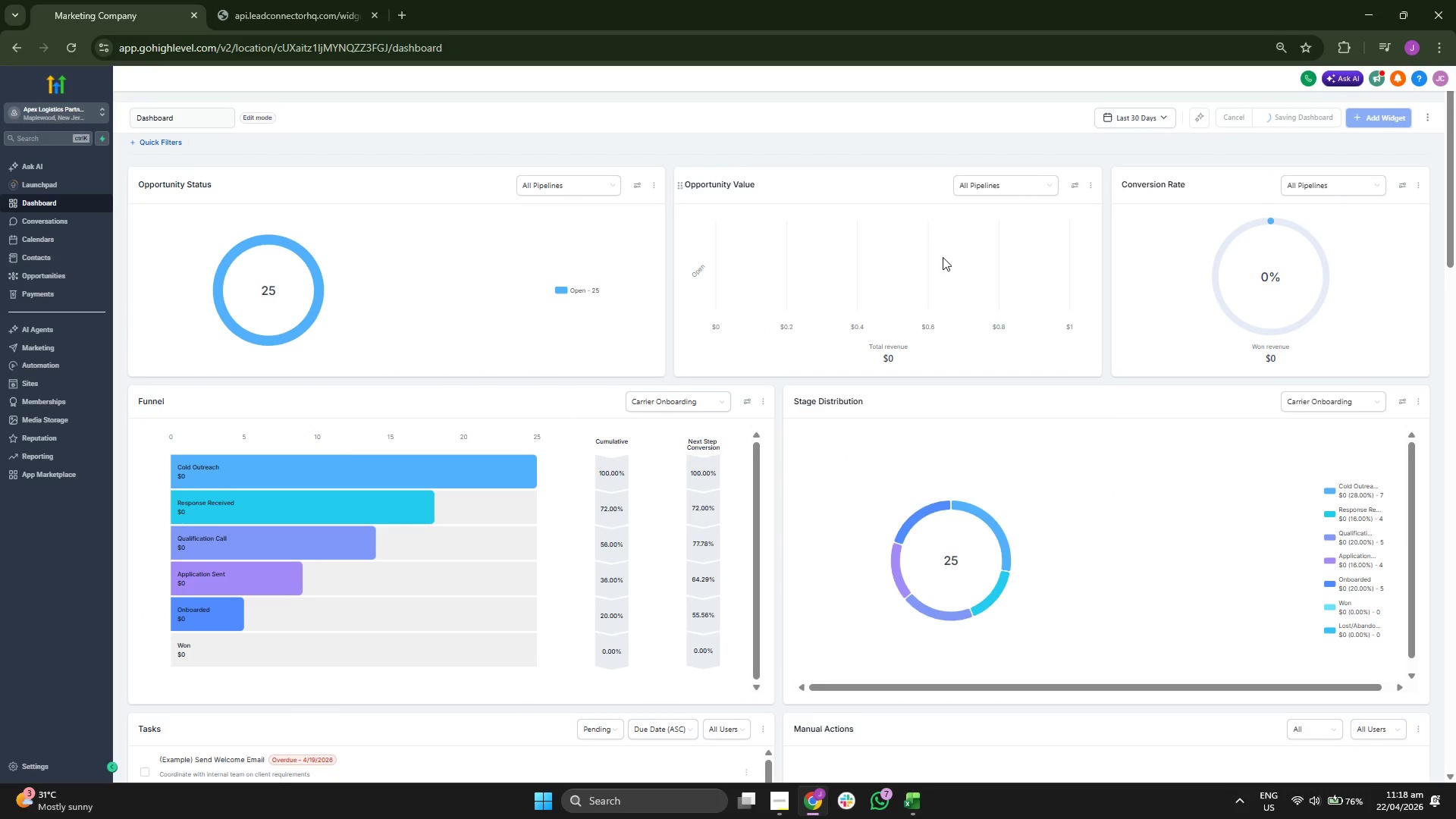 
scroll: coordinate [943, 257], scroll_direction: down, amount: 27.0
 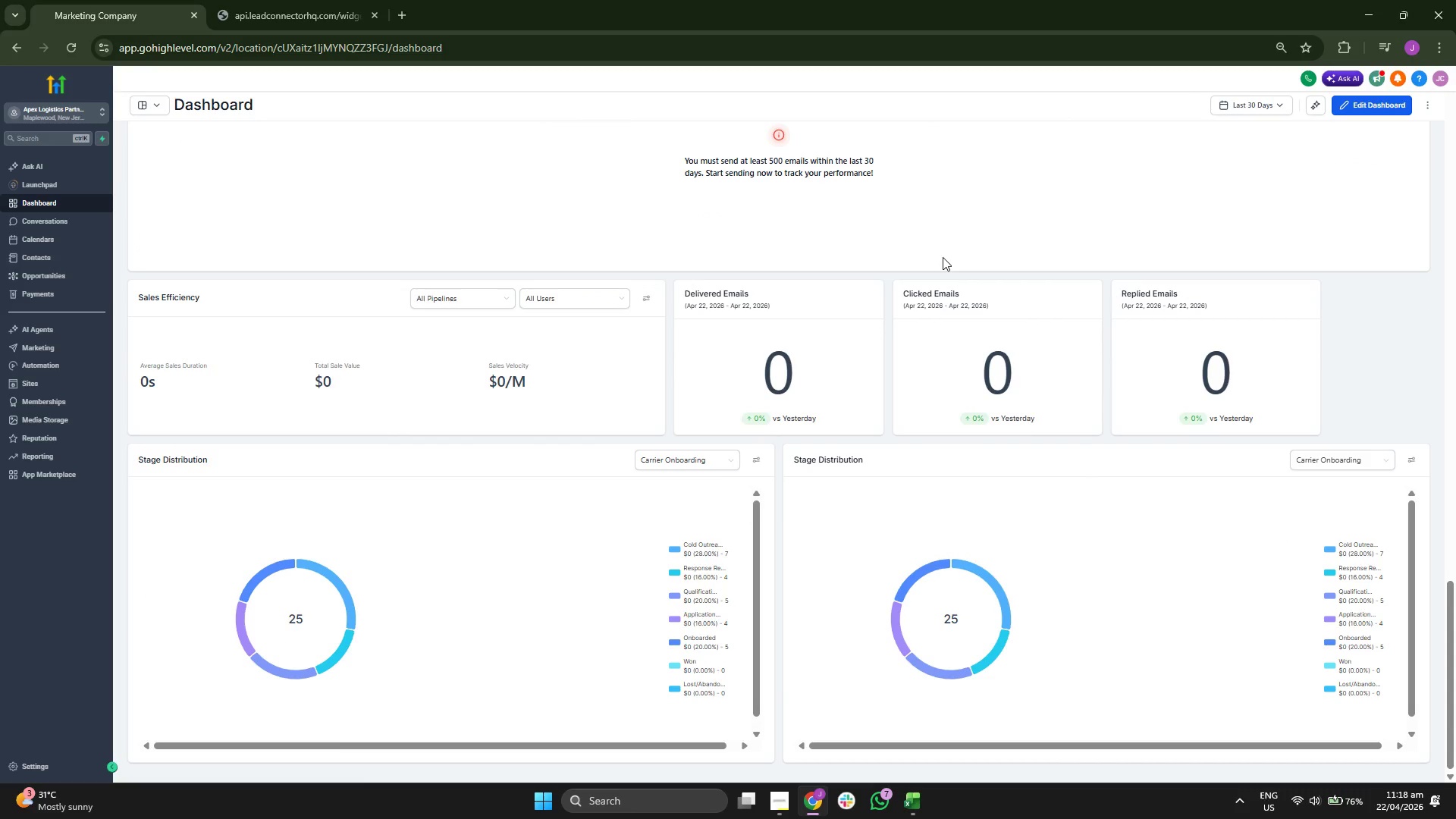 
scroll: coordinate [944, 256], scroll_direction: up, amount: 25.0
 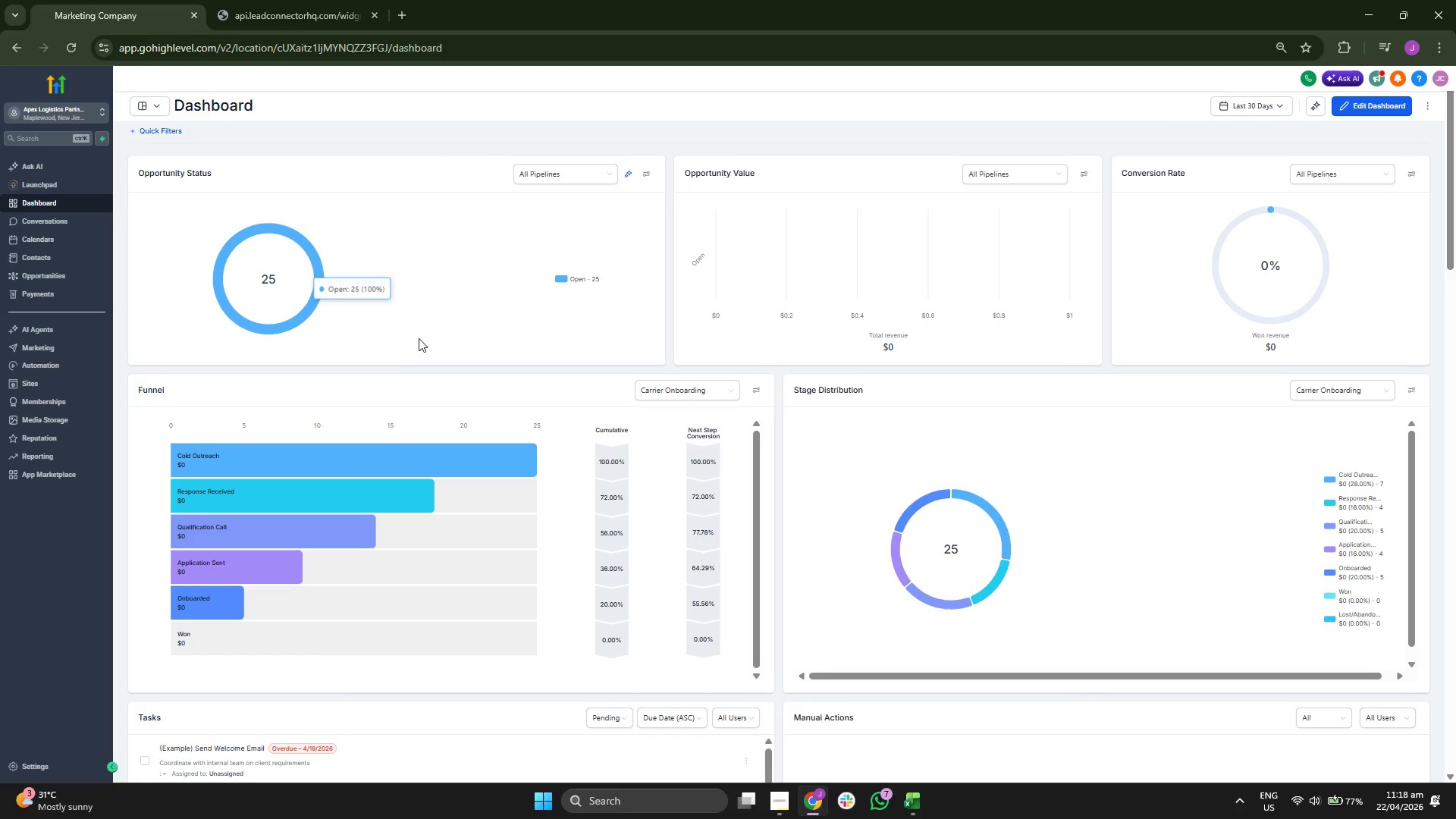 
scroll: coordinate [407, 346], scroll_direction: down, amount: 1.0
 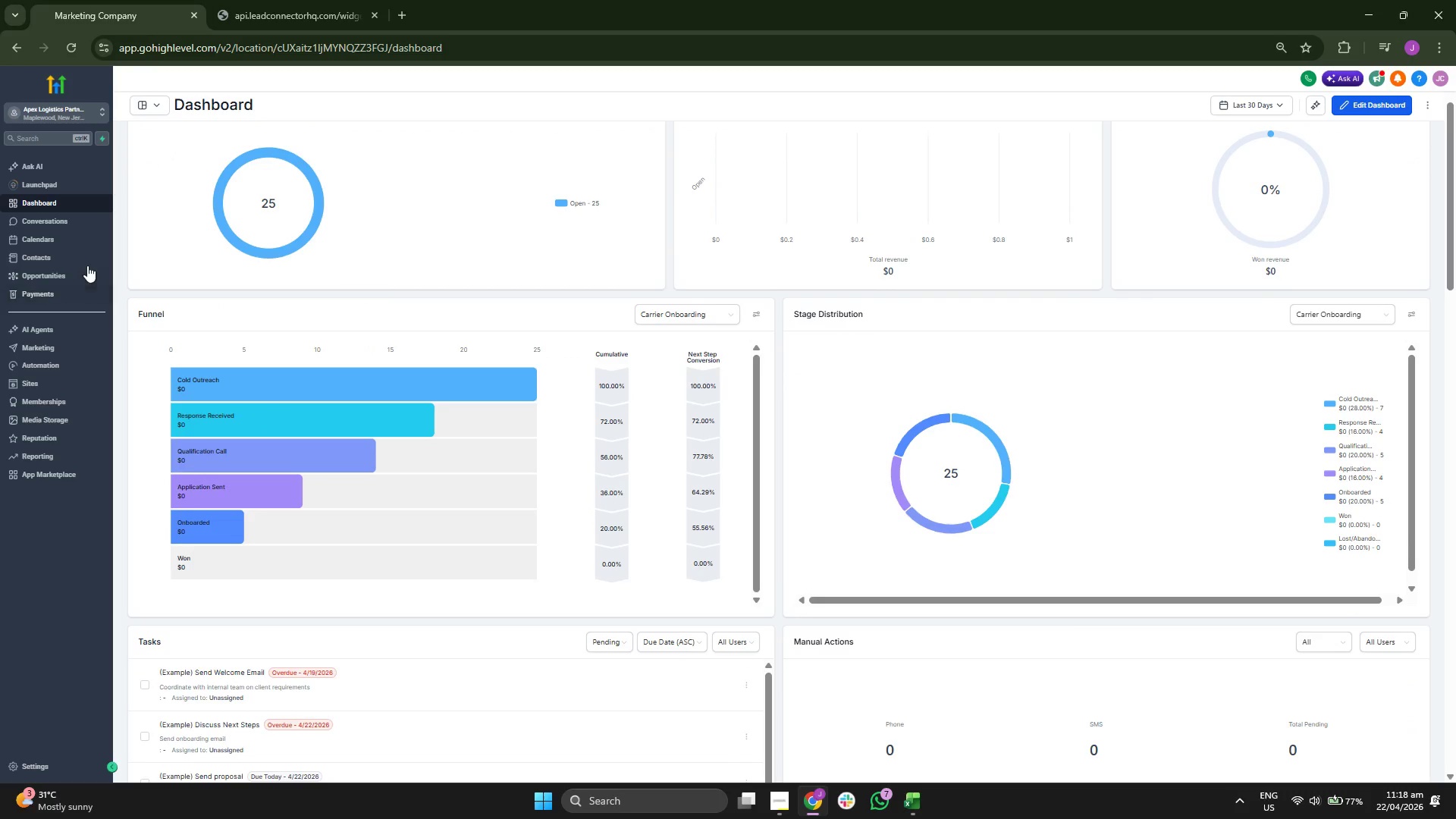 
left_click([74, 258])
 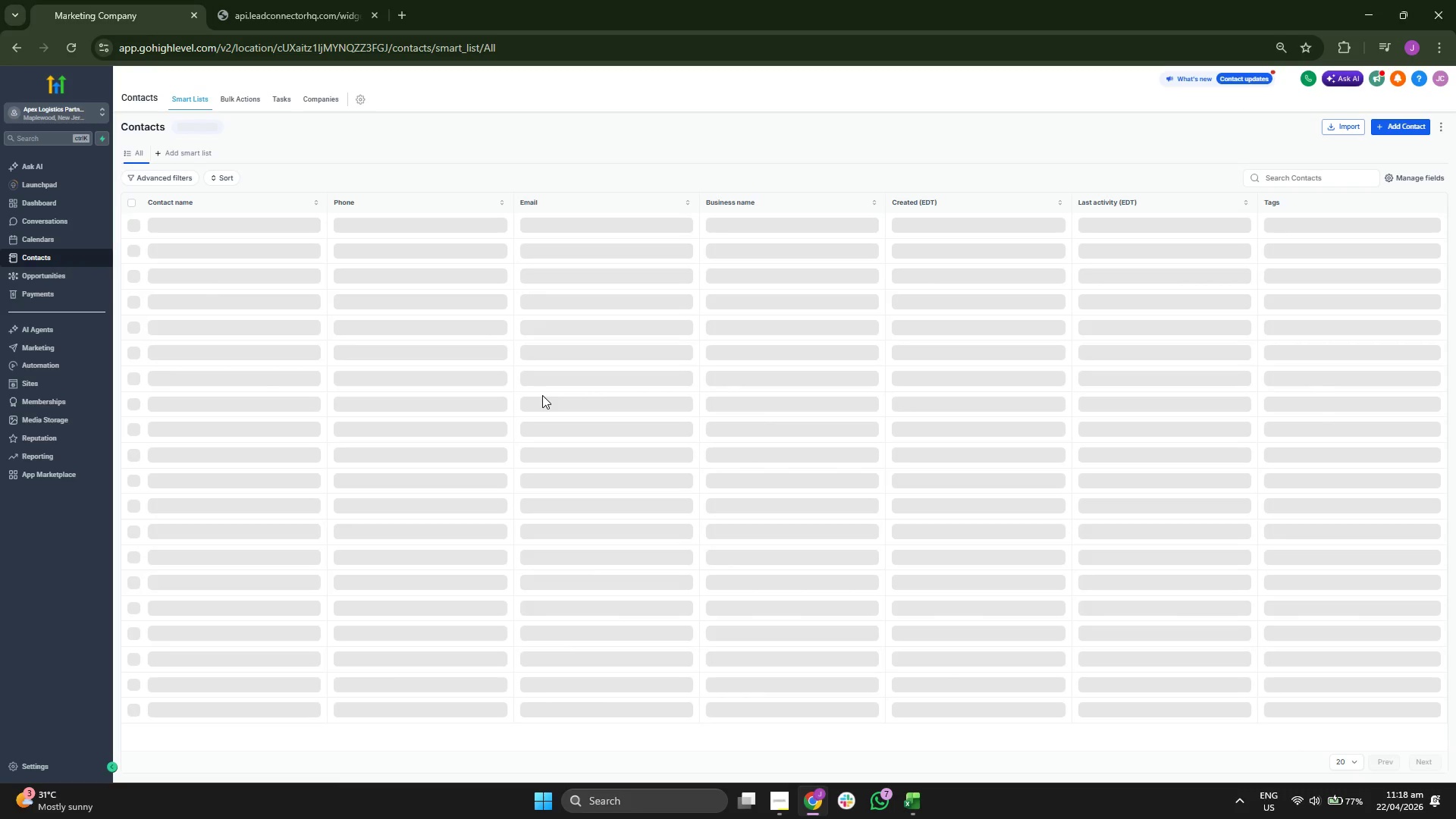 
wait(8.02)
 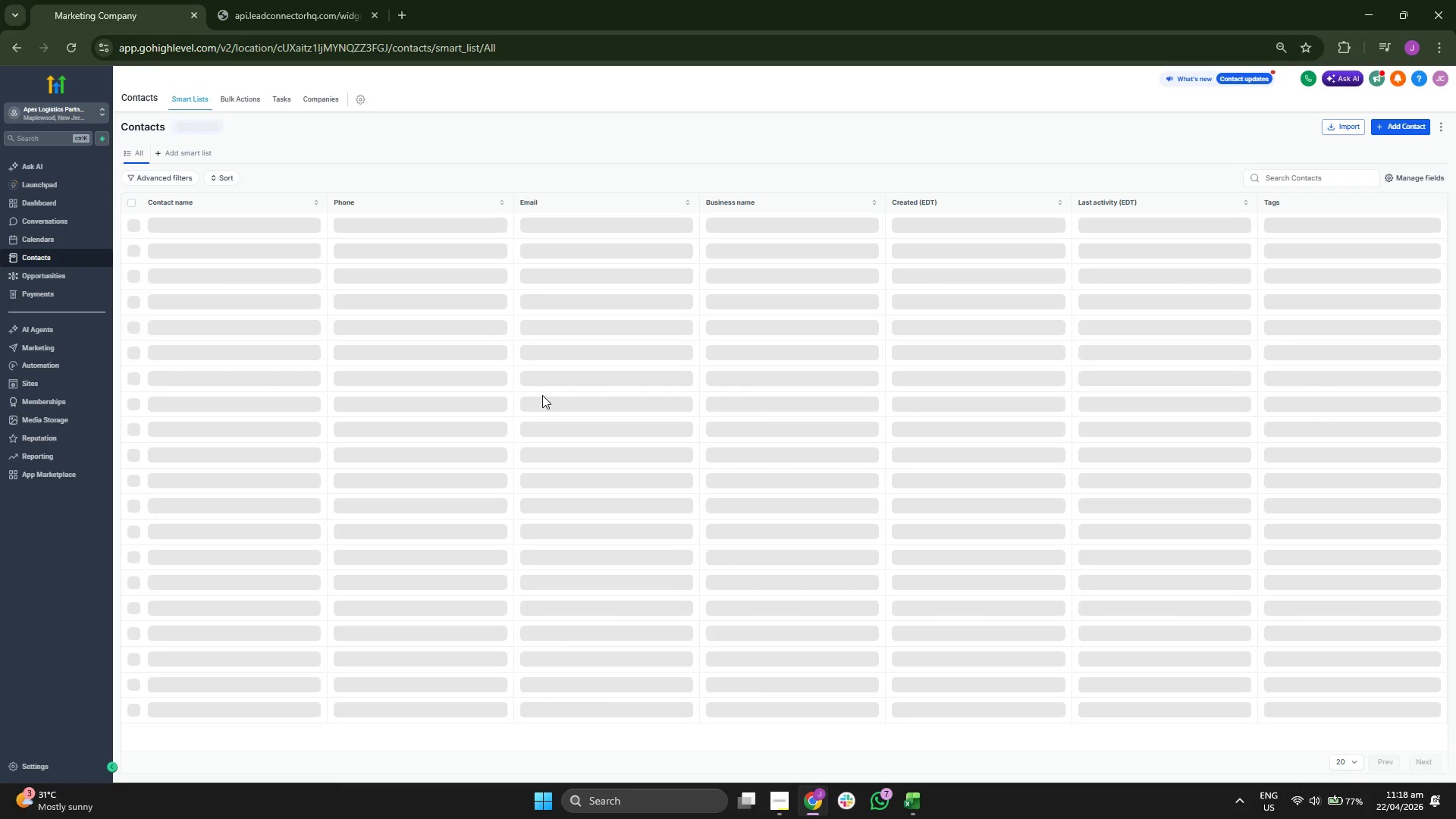 
left_click([638, 686])
 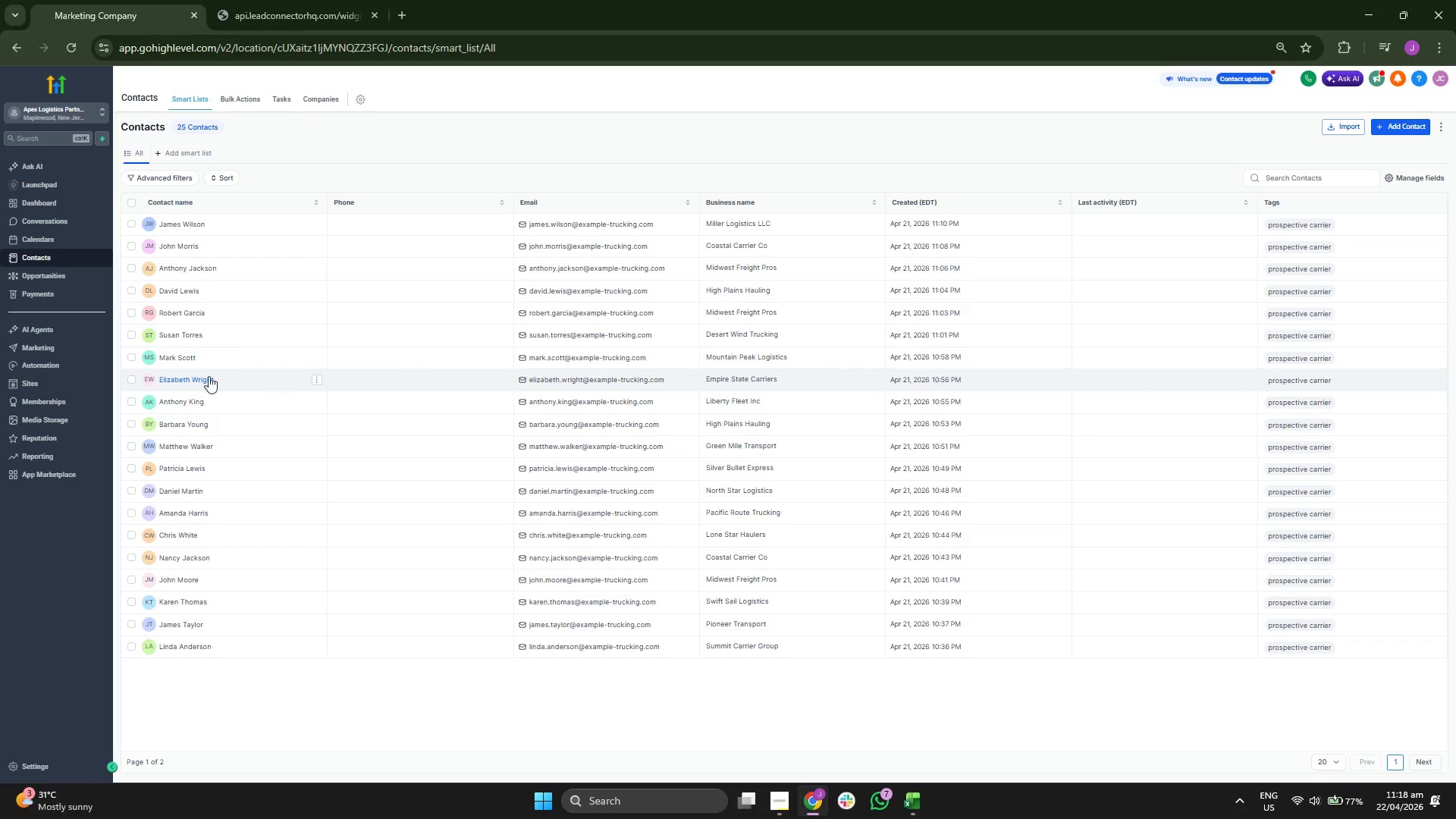 
left_click([74, 342])
 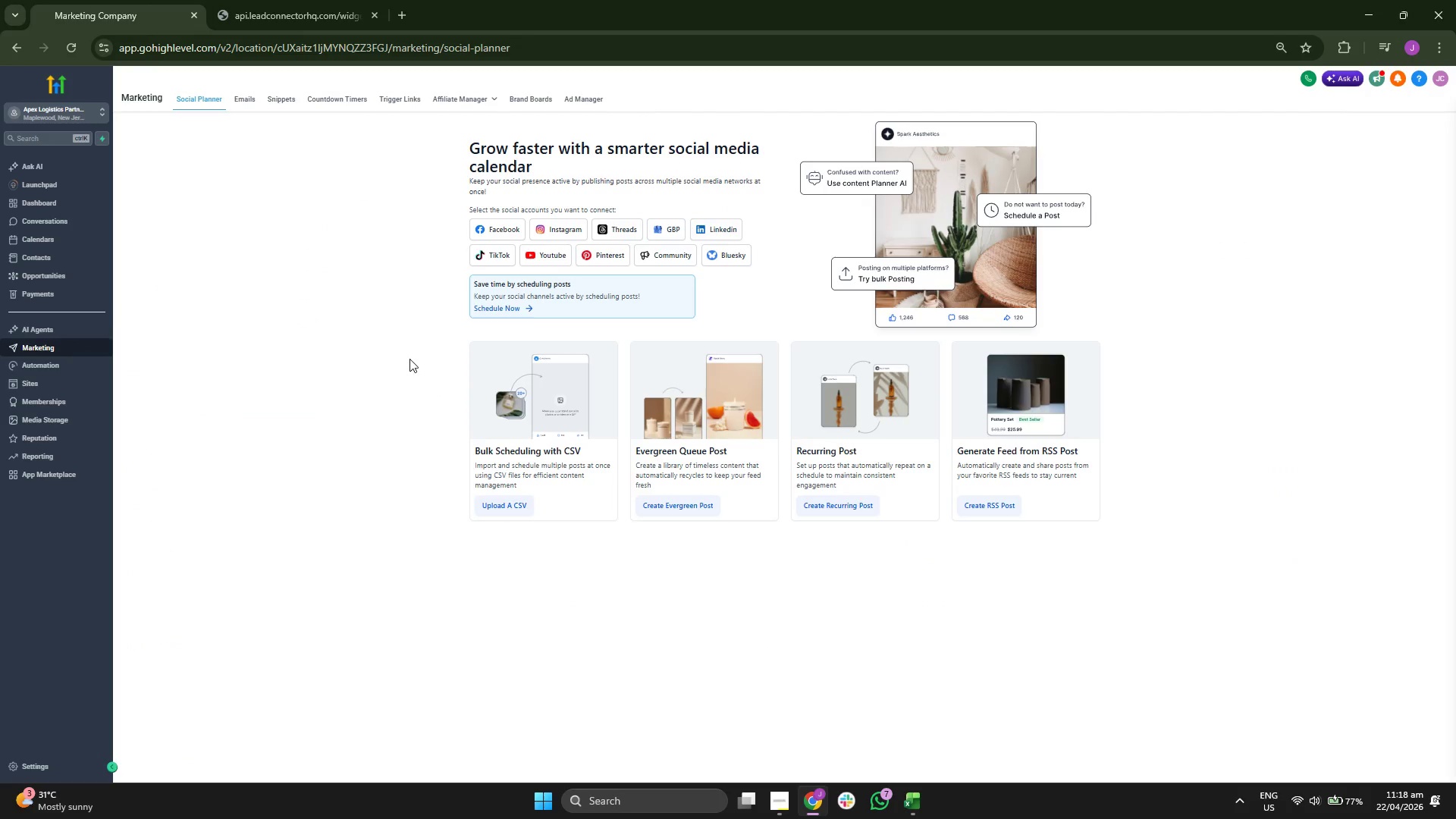 
left_click([240, 102])
 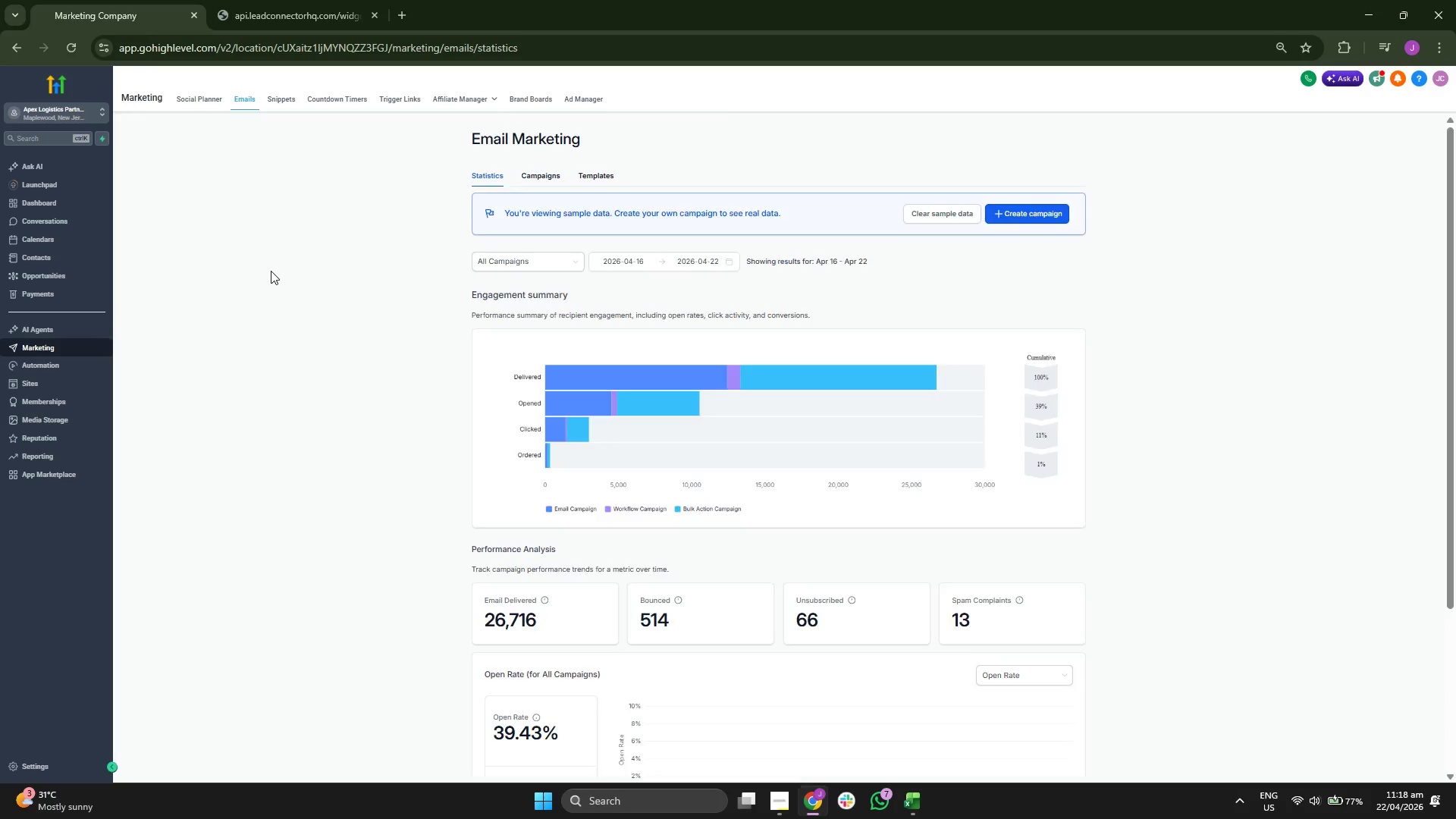 
wait(5.81)
 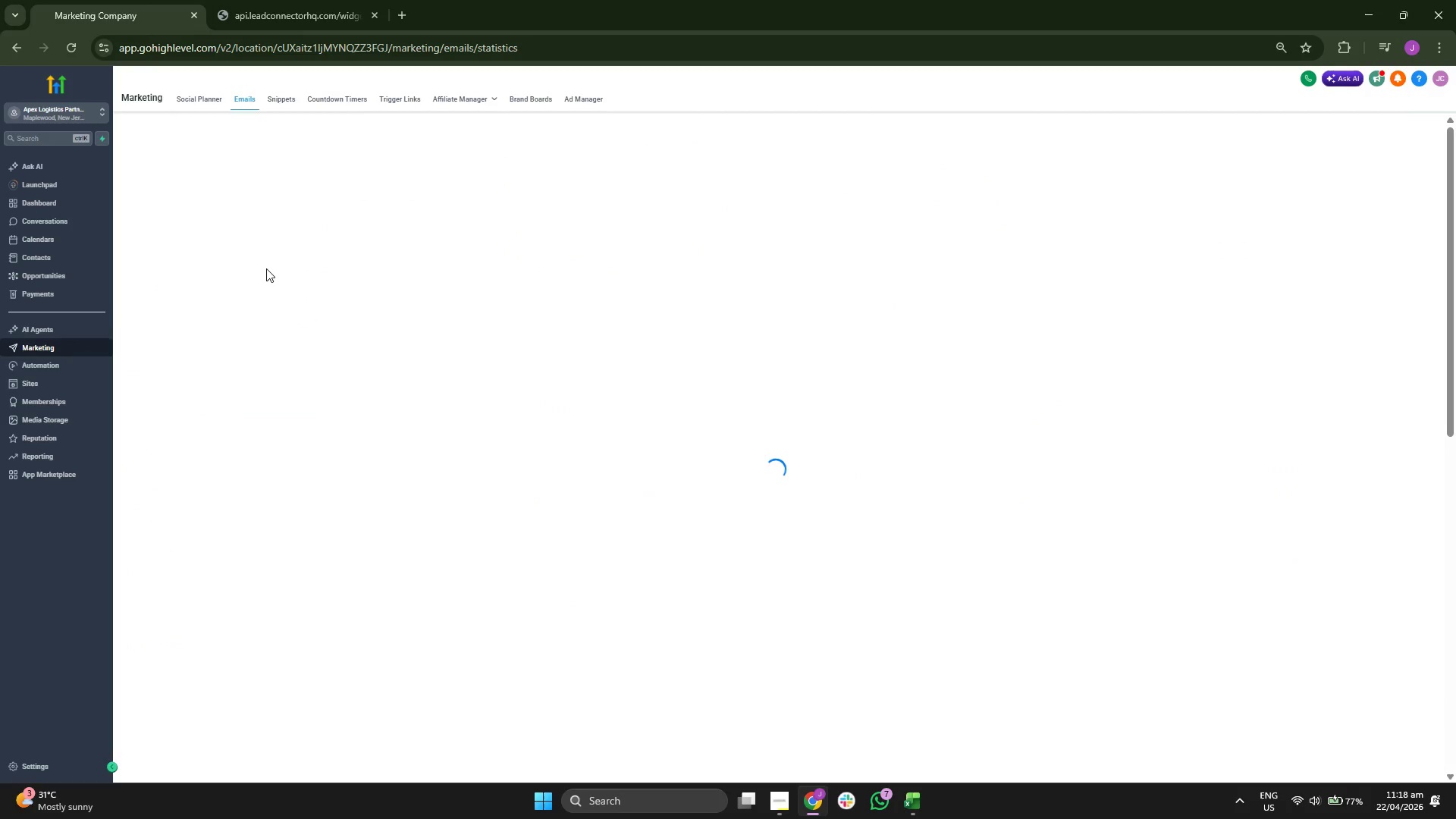 
scroll: coordinate [293, 293], scroll_direction: none, amount: 0.0
 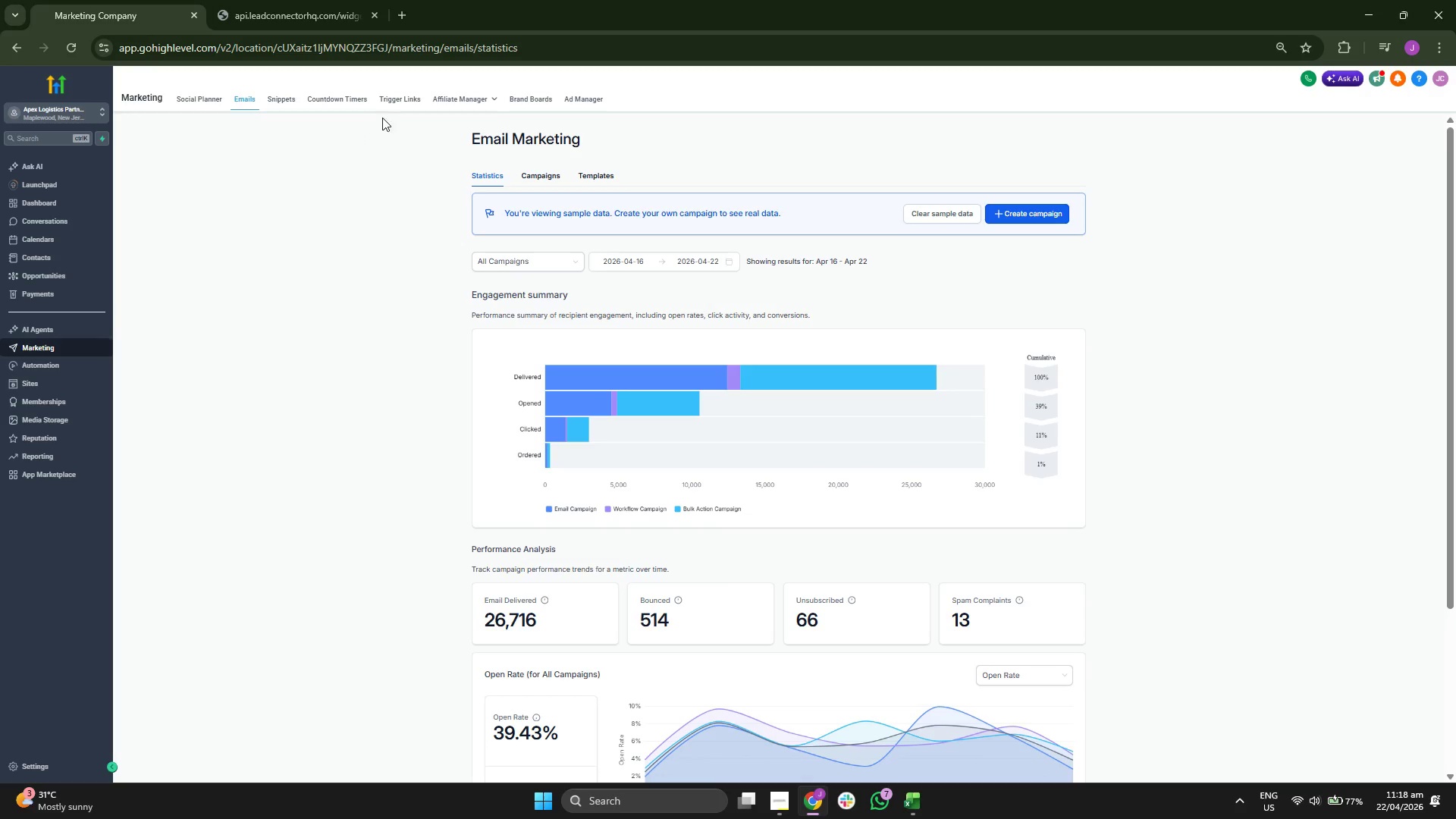 
left_click([399, 102])
 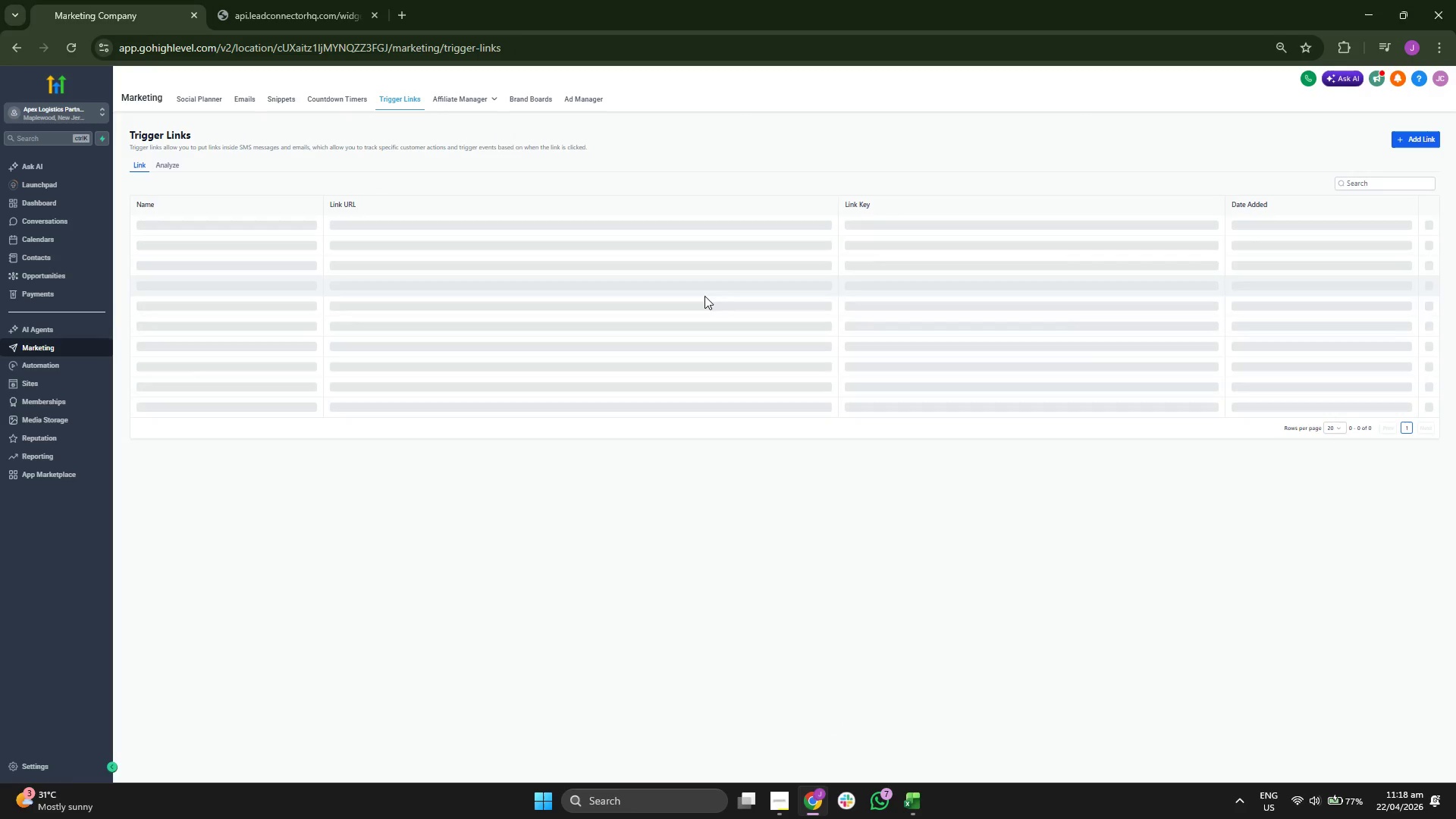 
left_click([783, 279])
 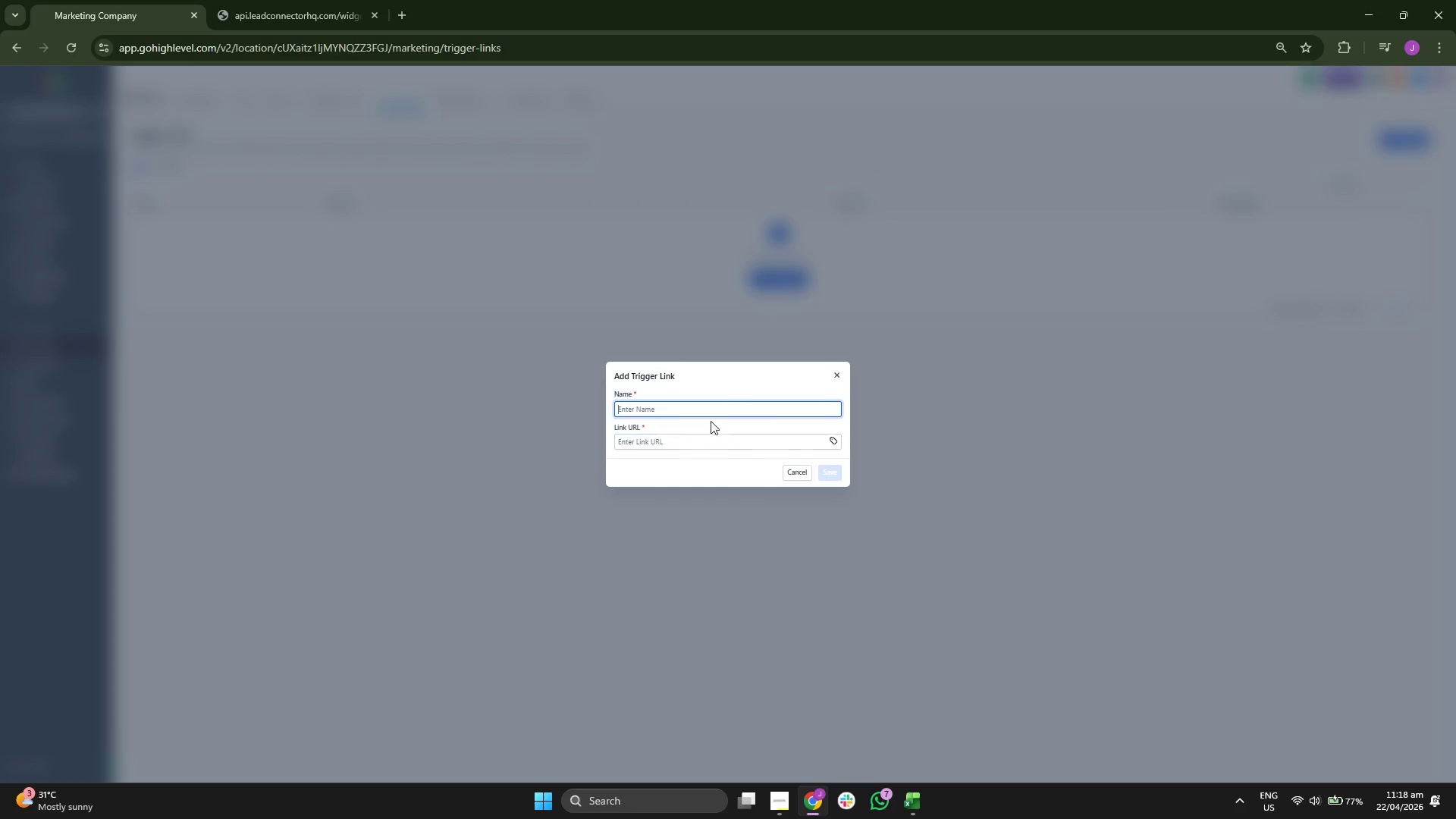 
left_click([679, 403])
 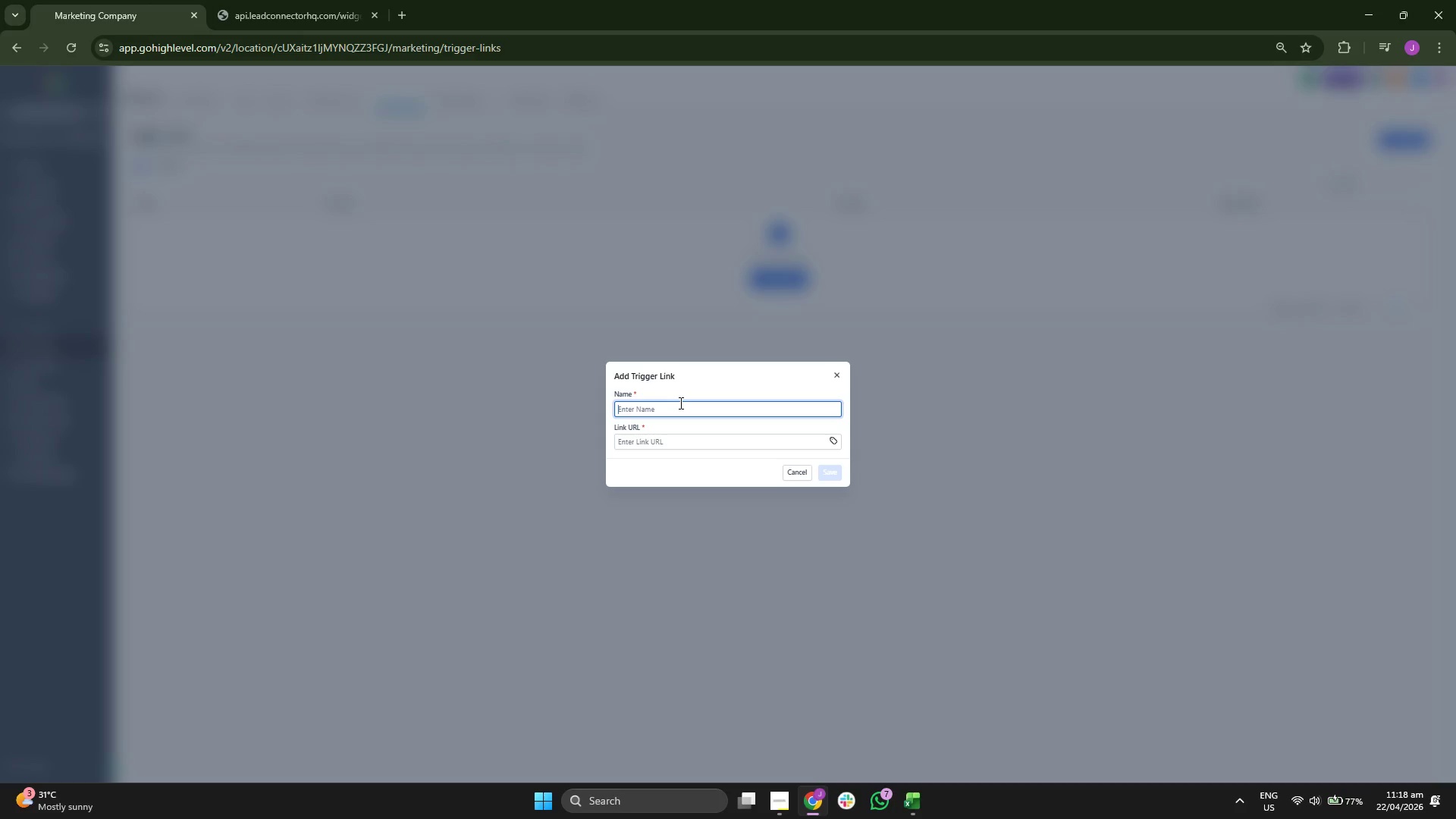 
type(Booking )
key(Backspace)
type(Discvery Call Settl)
key(Backspace)
type(ment)
key(Backspace)
key(Backspace)
key(Backspace)
key(Backspace)
type(lemtn)
key(Backspace)
key(Backspace)
type(nts)
key(Backspace)
key(Backspace)
 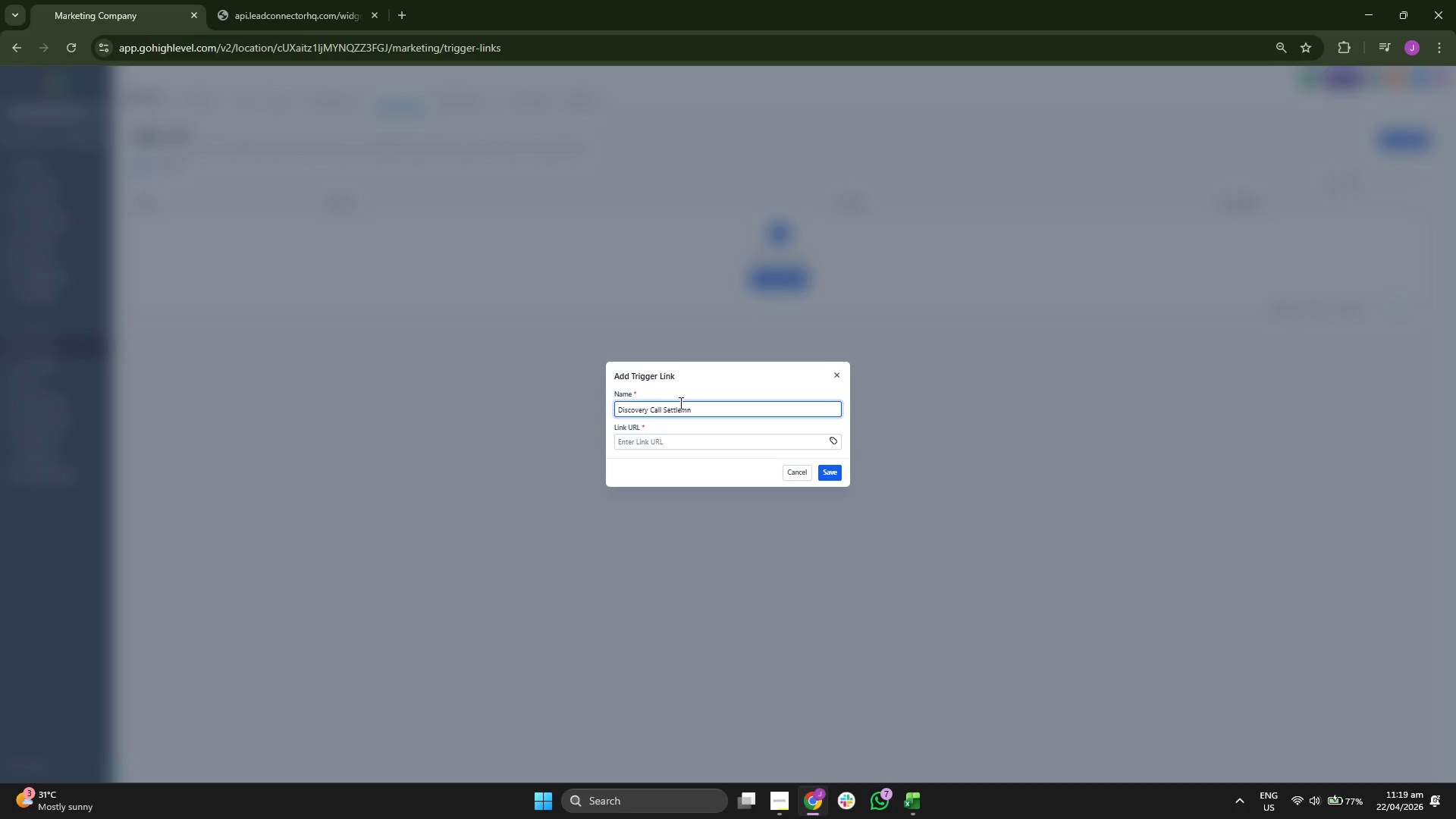 